 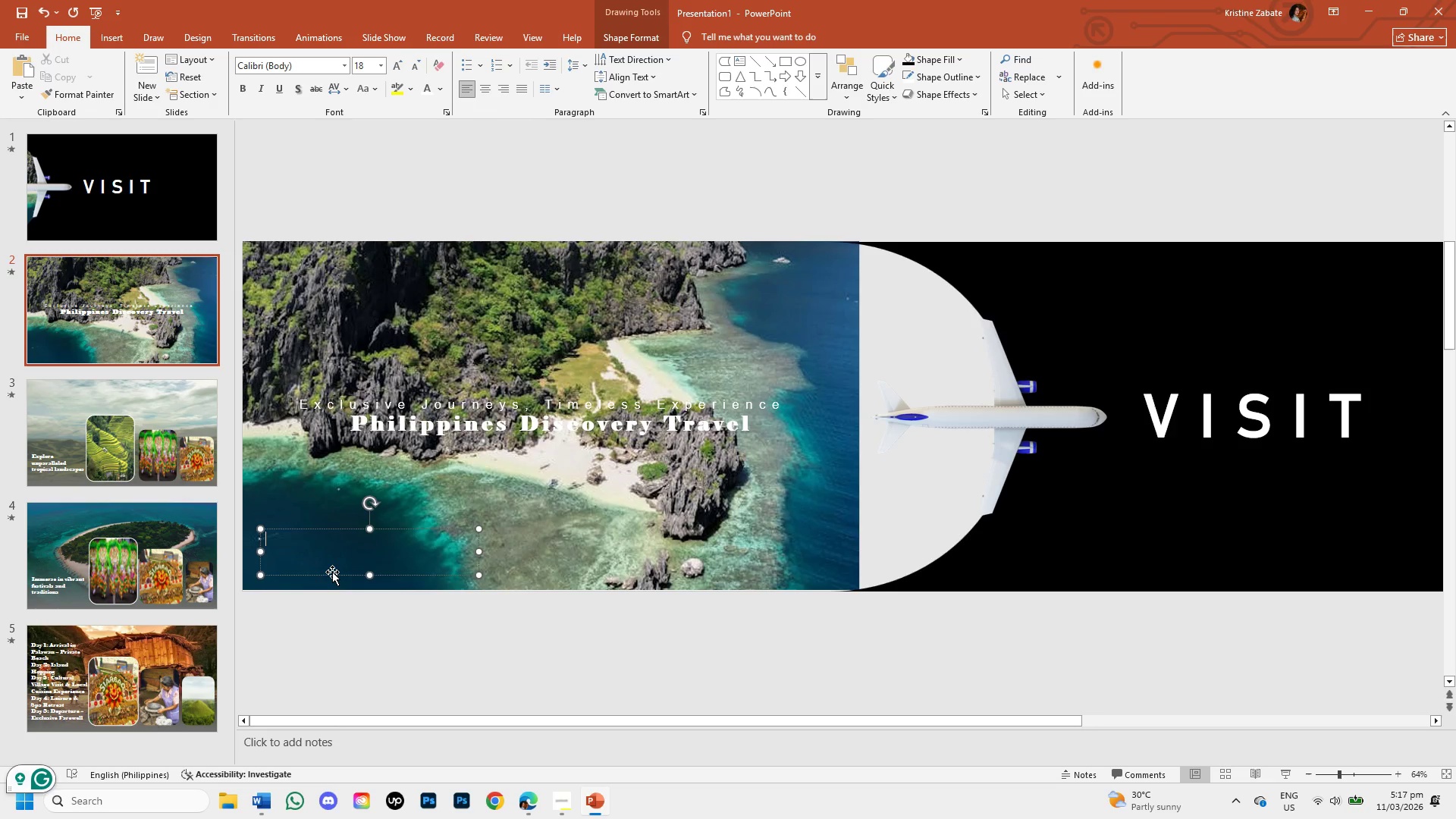 
hold_key(key=ShiftRight, duration=0.58)
 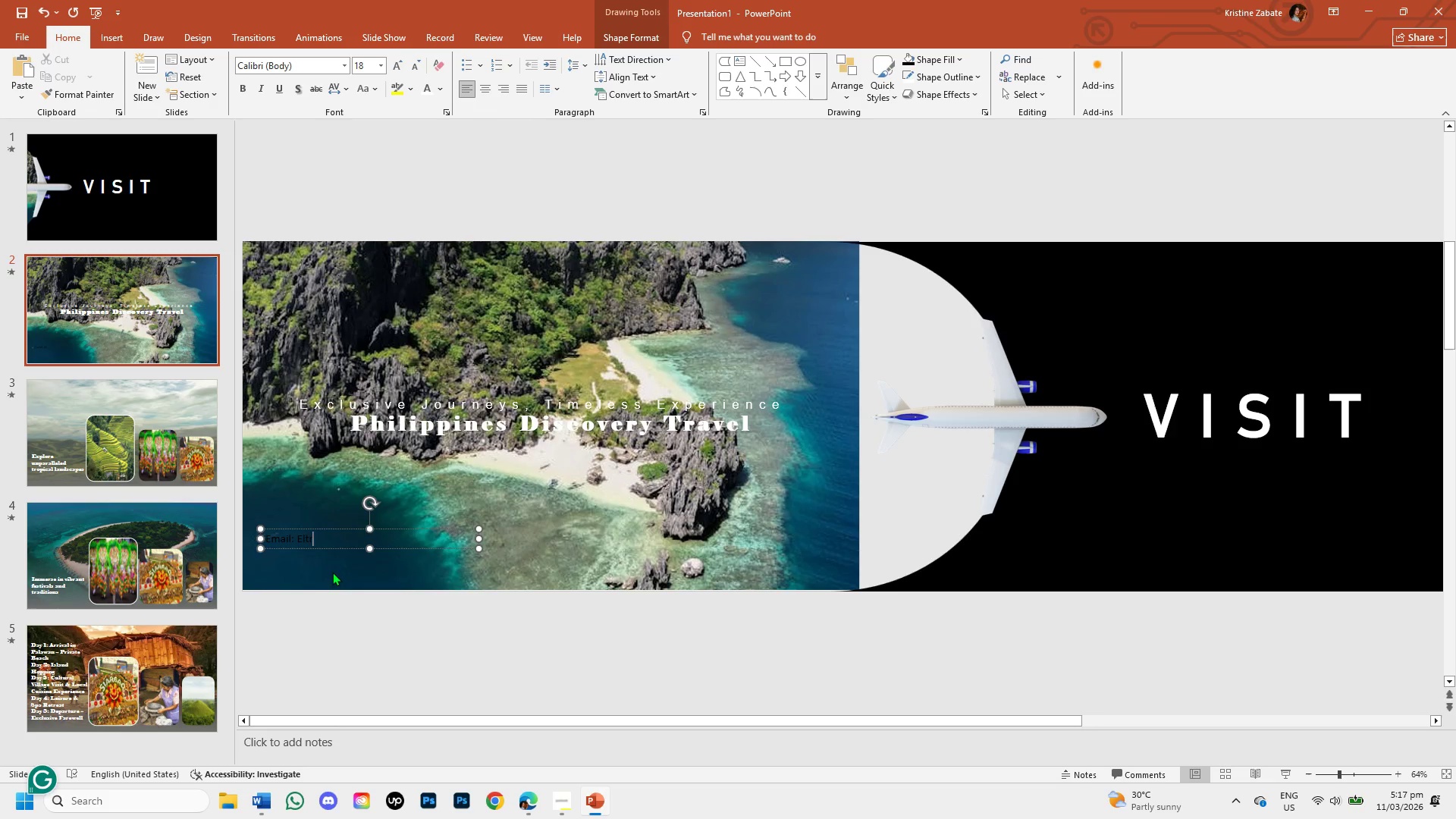 
hold_key(key=ShiftRight, duration=1.52)
 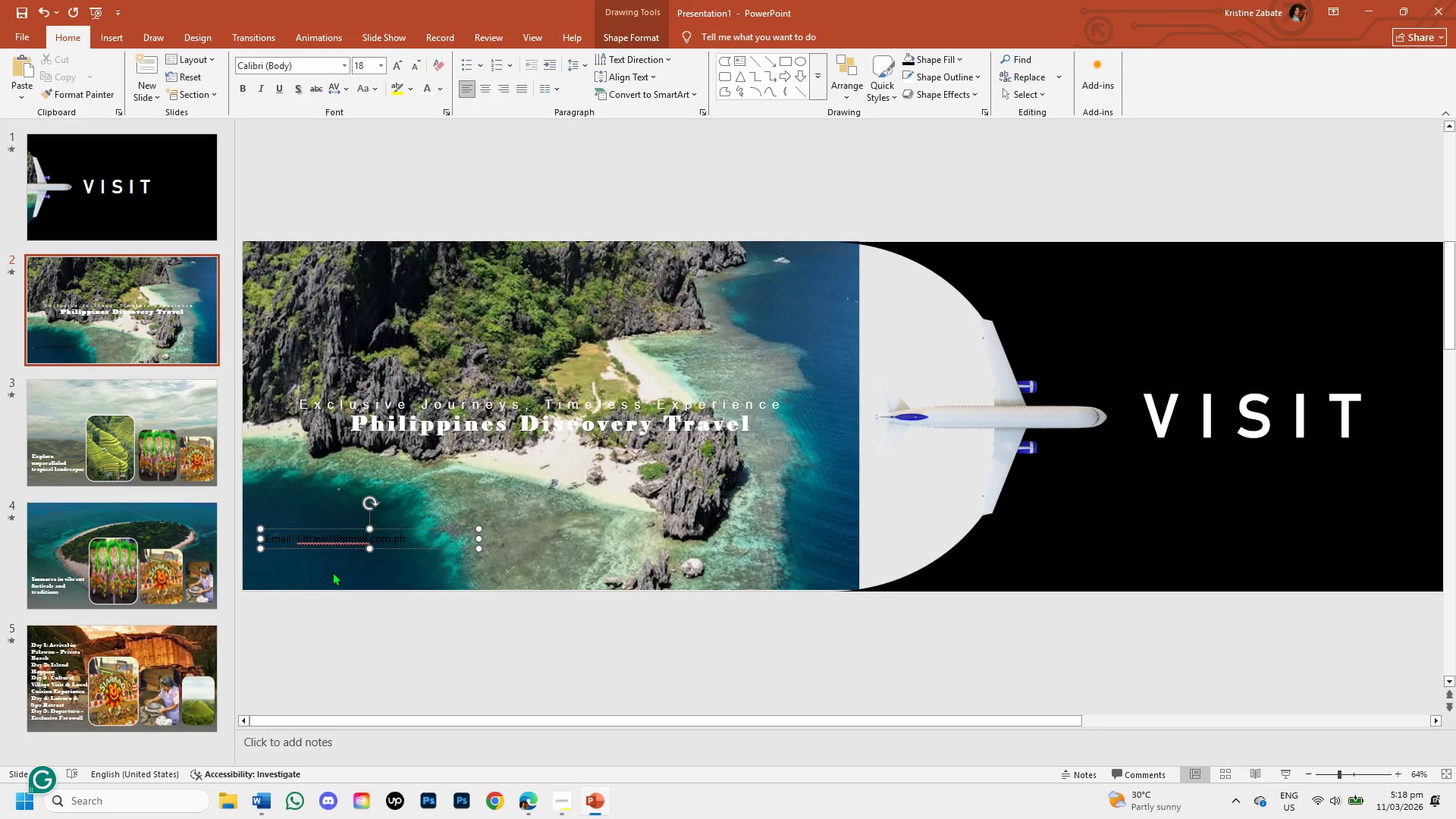 
wait(6.69)
 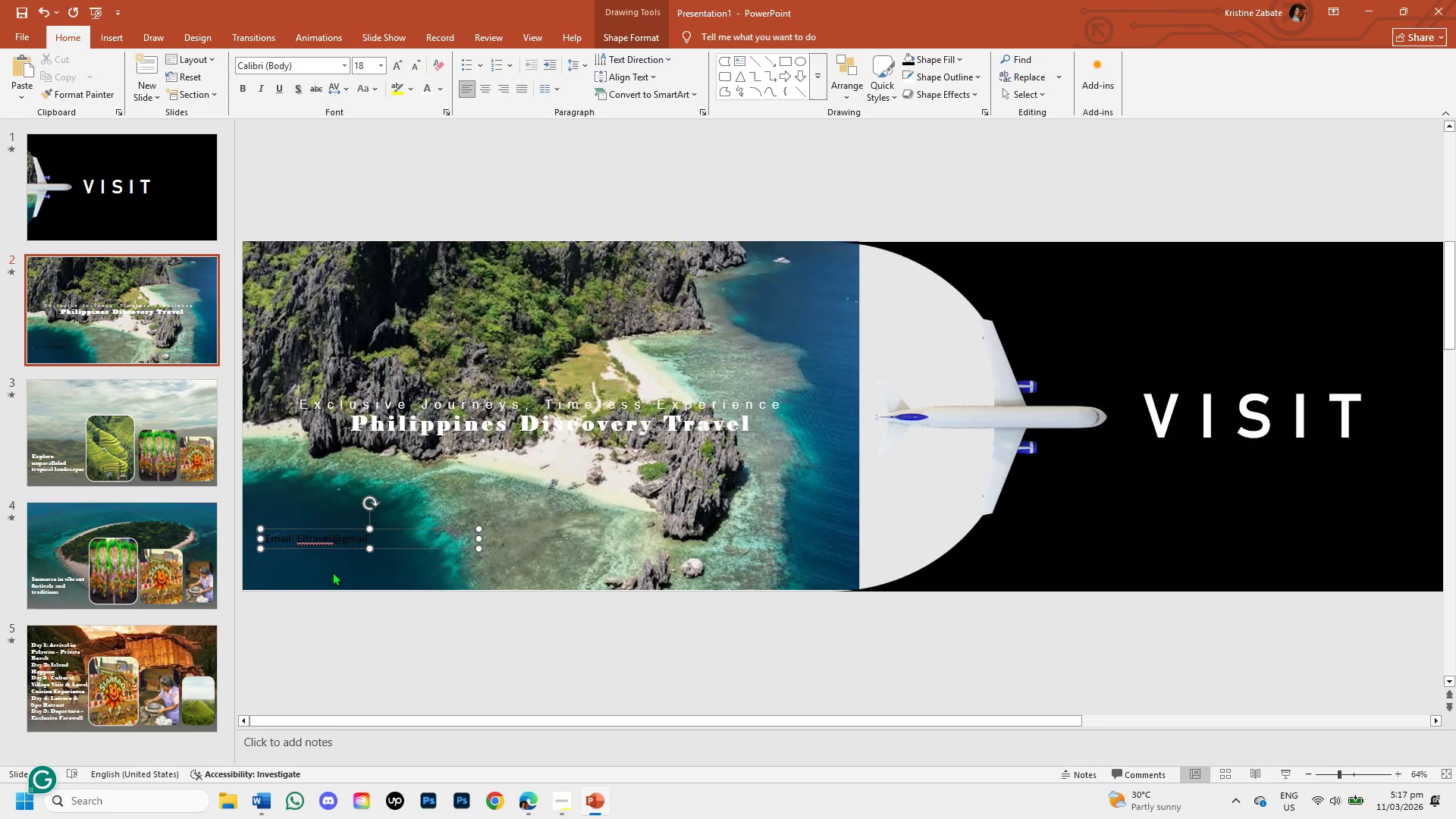 
key(Enter)
 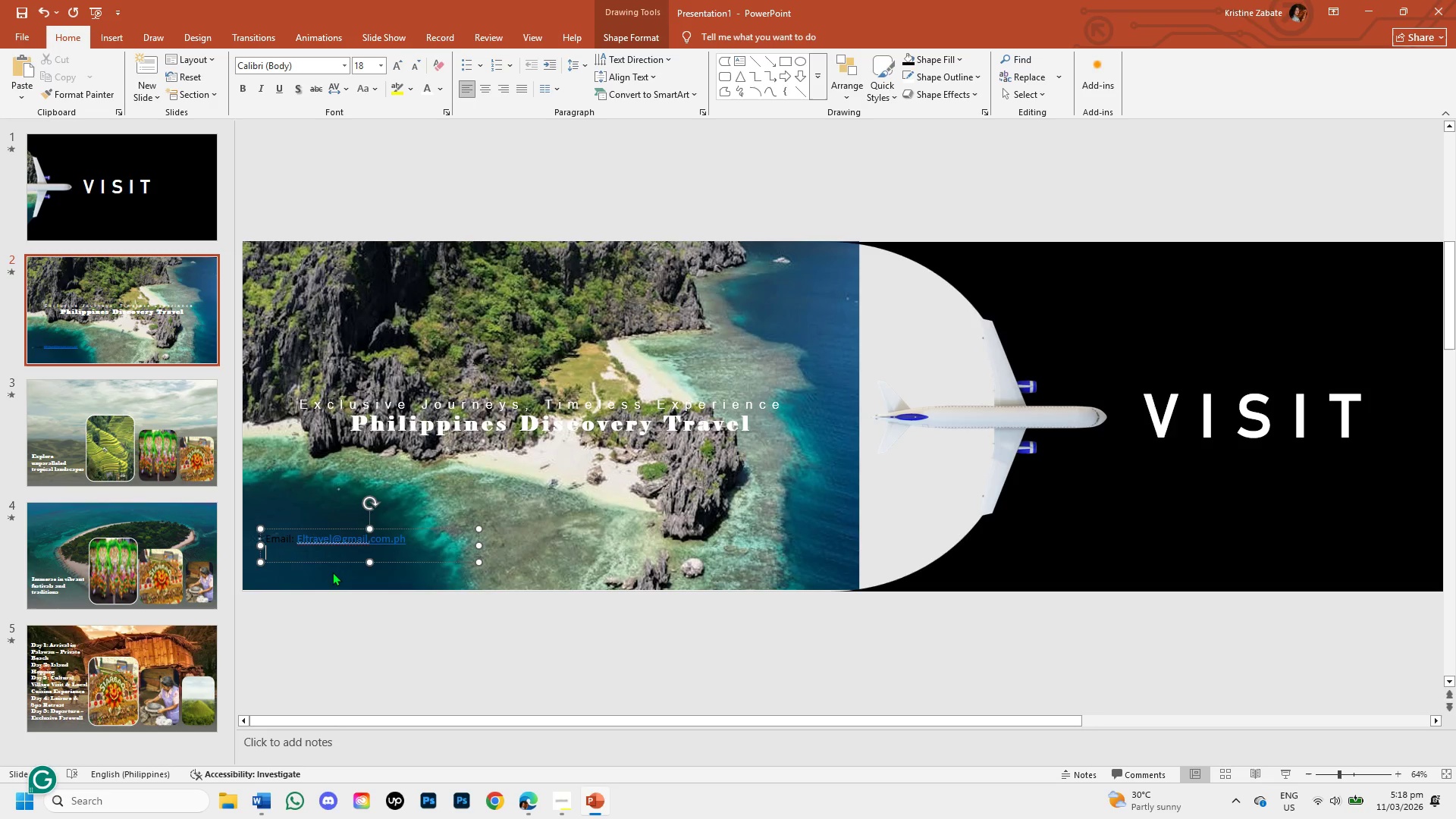 
wait(8.41)
 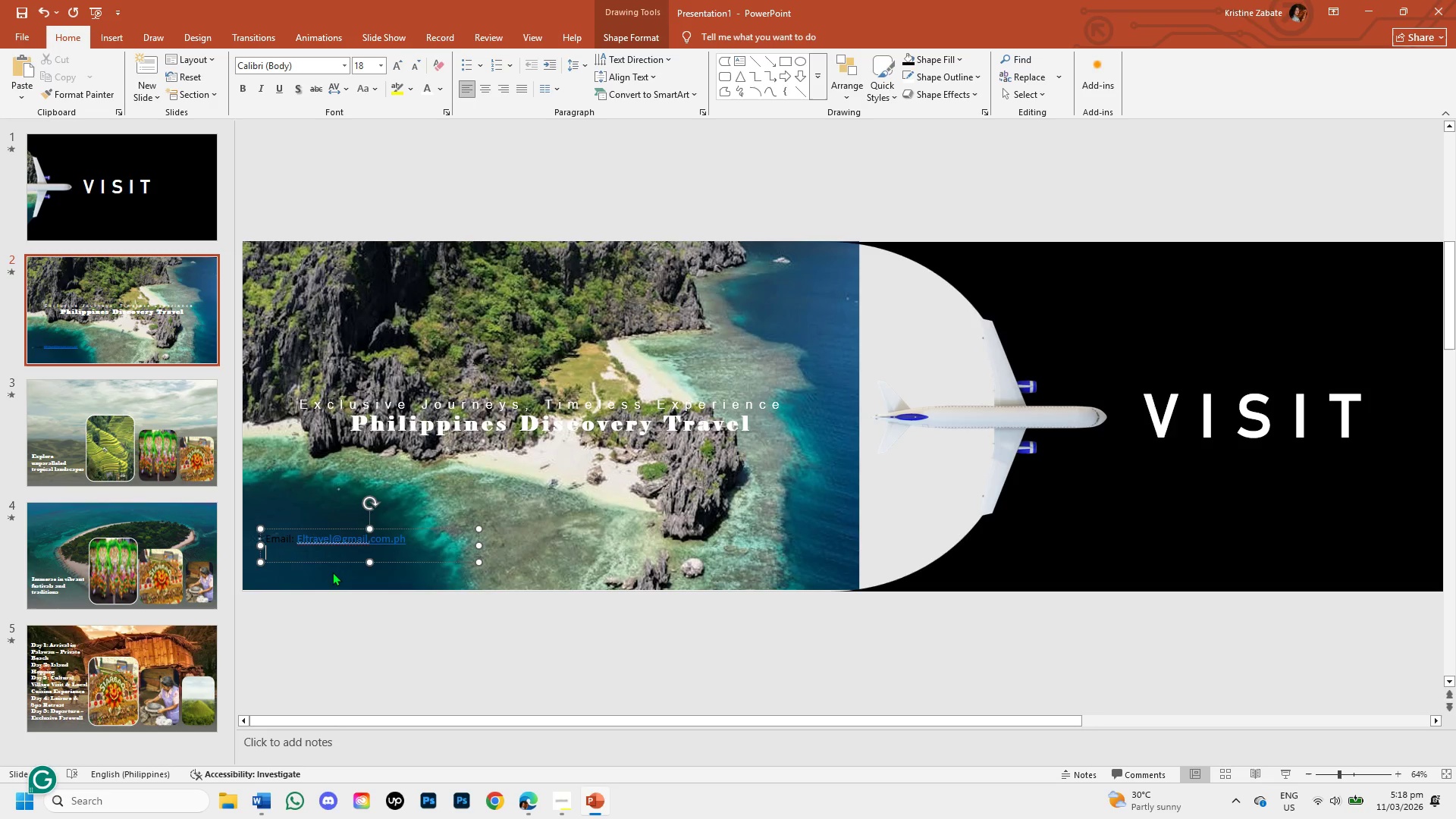 
hold_key(key=ShiftRight, duration=0.58)
 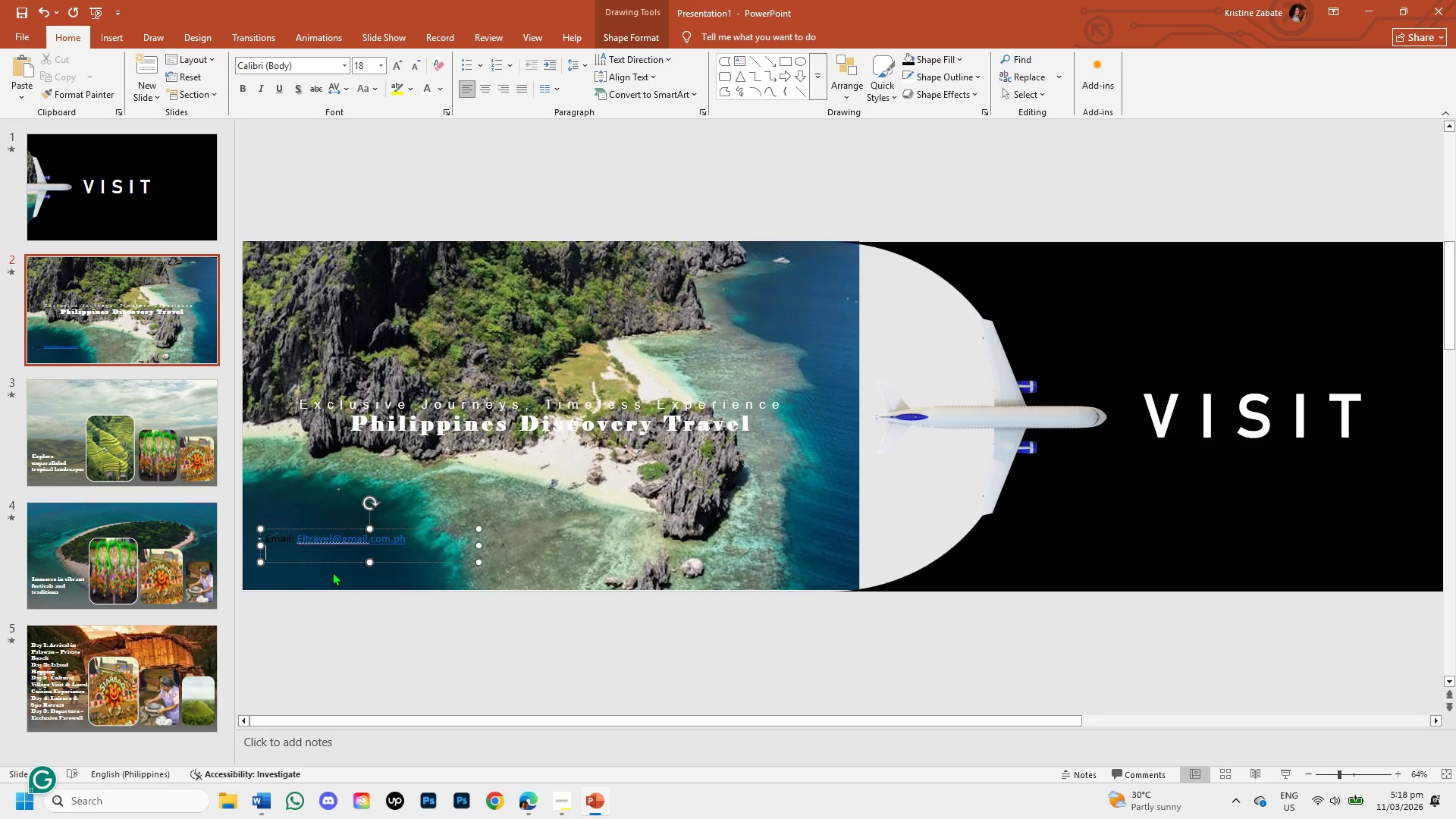 
type(+639999999999)
 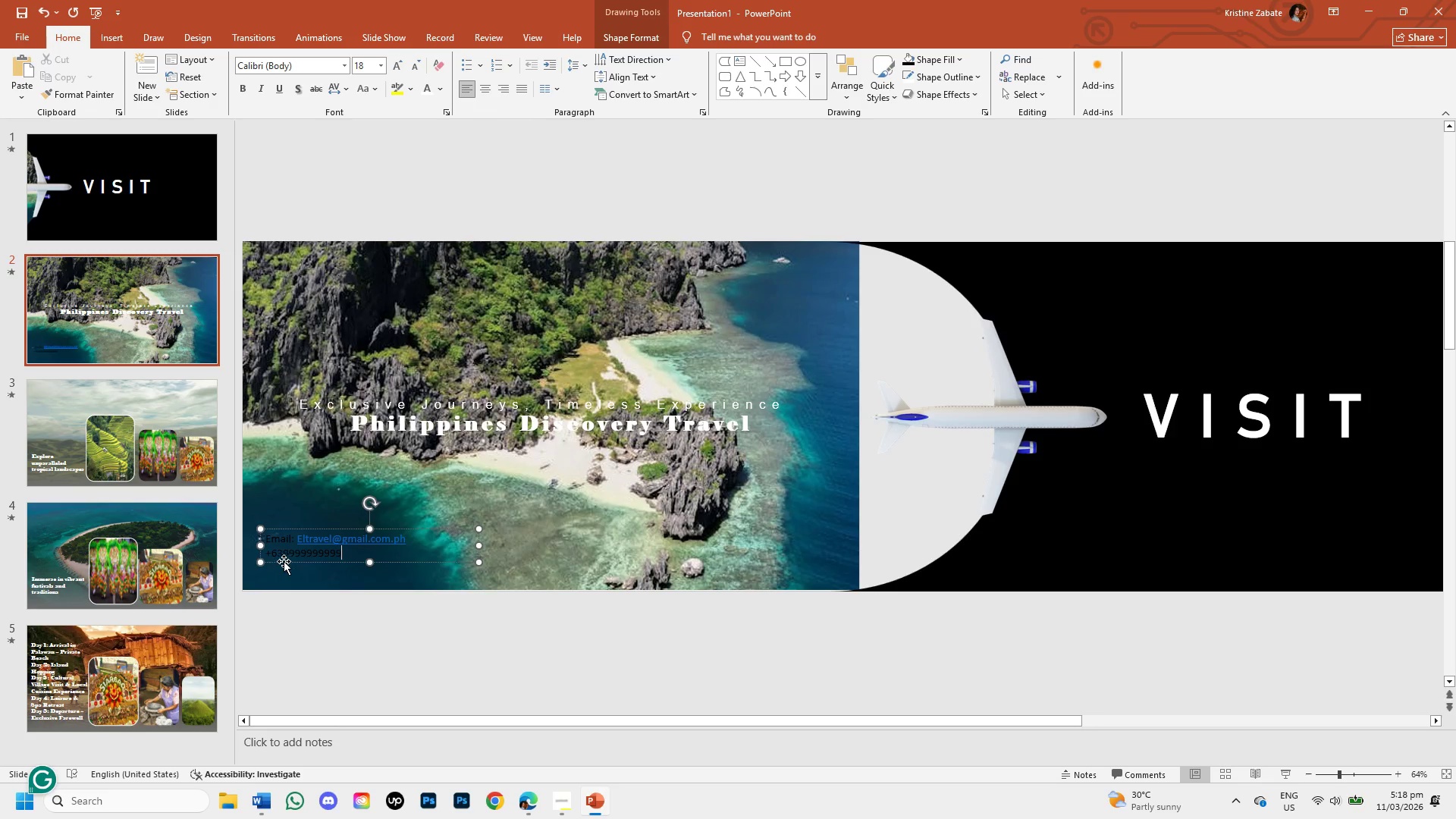 
key(Enter)
 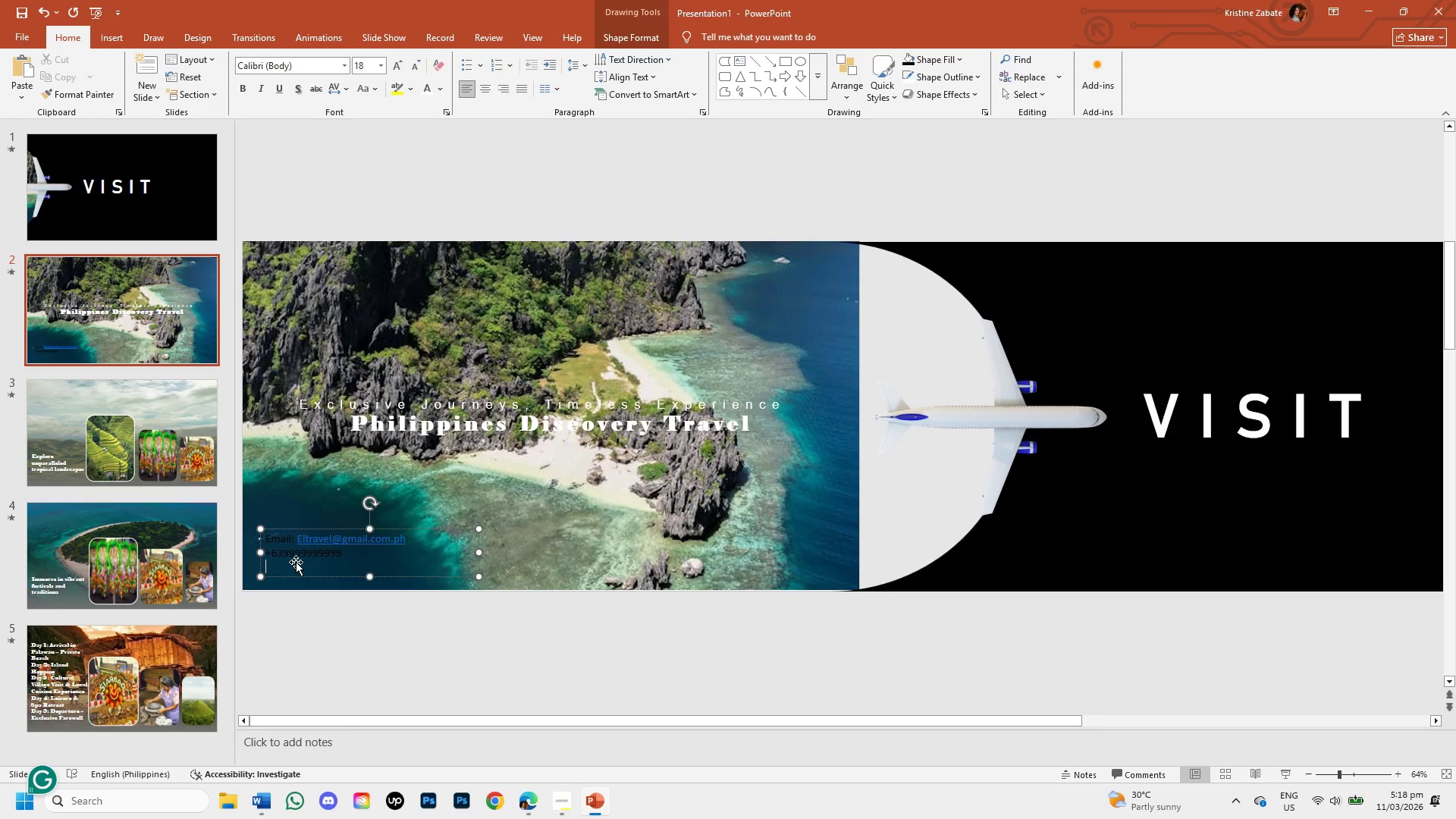 
wait(5.39)
 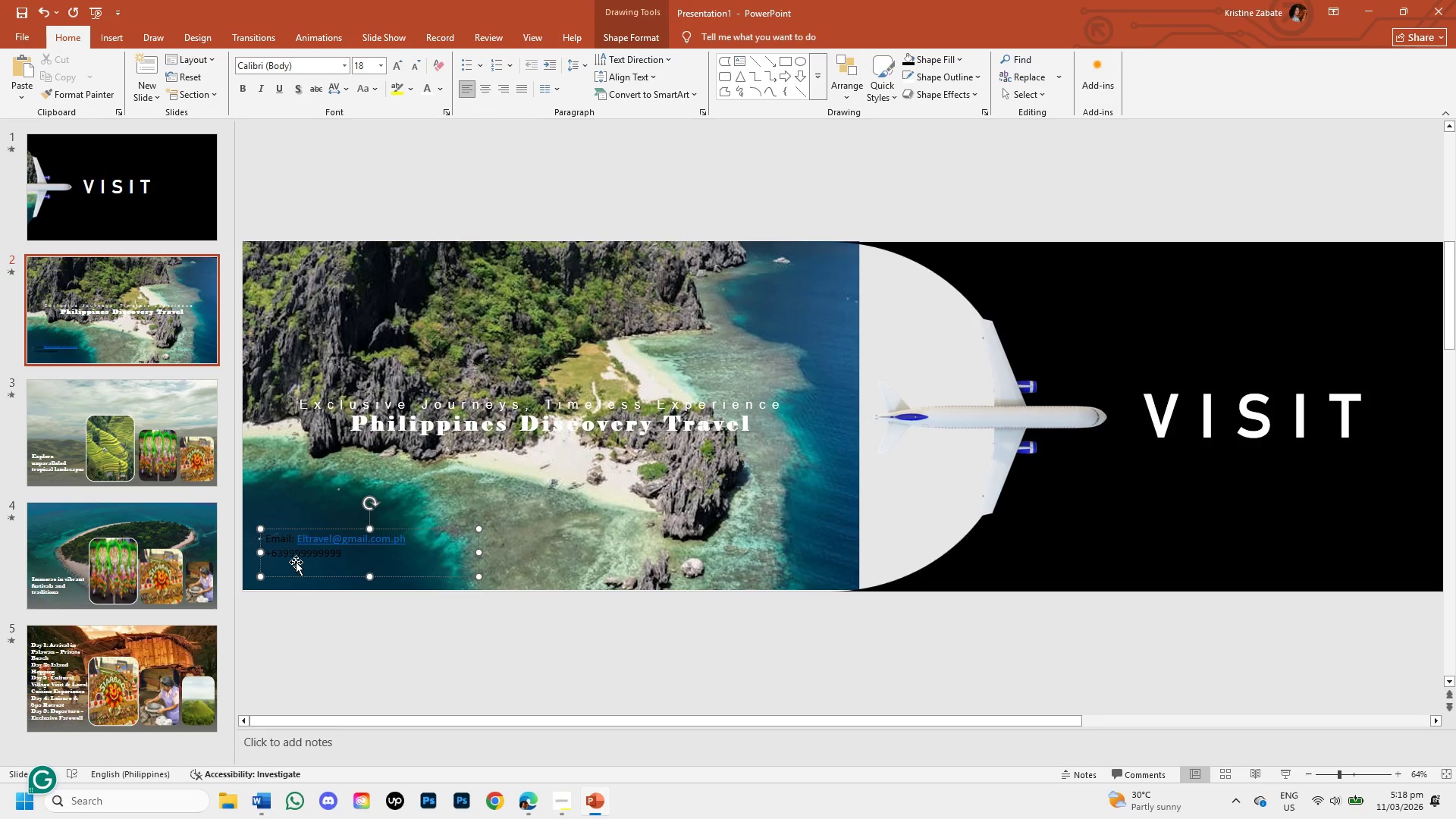 
left_click_drag(start_coordinate=[344, 563], to_coordinate=[271, 532])
 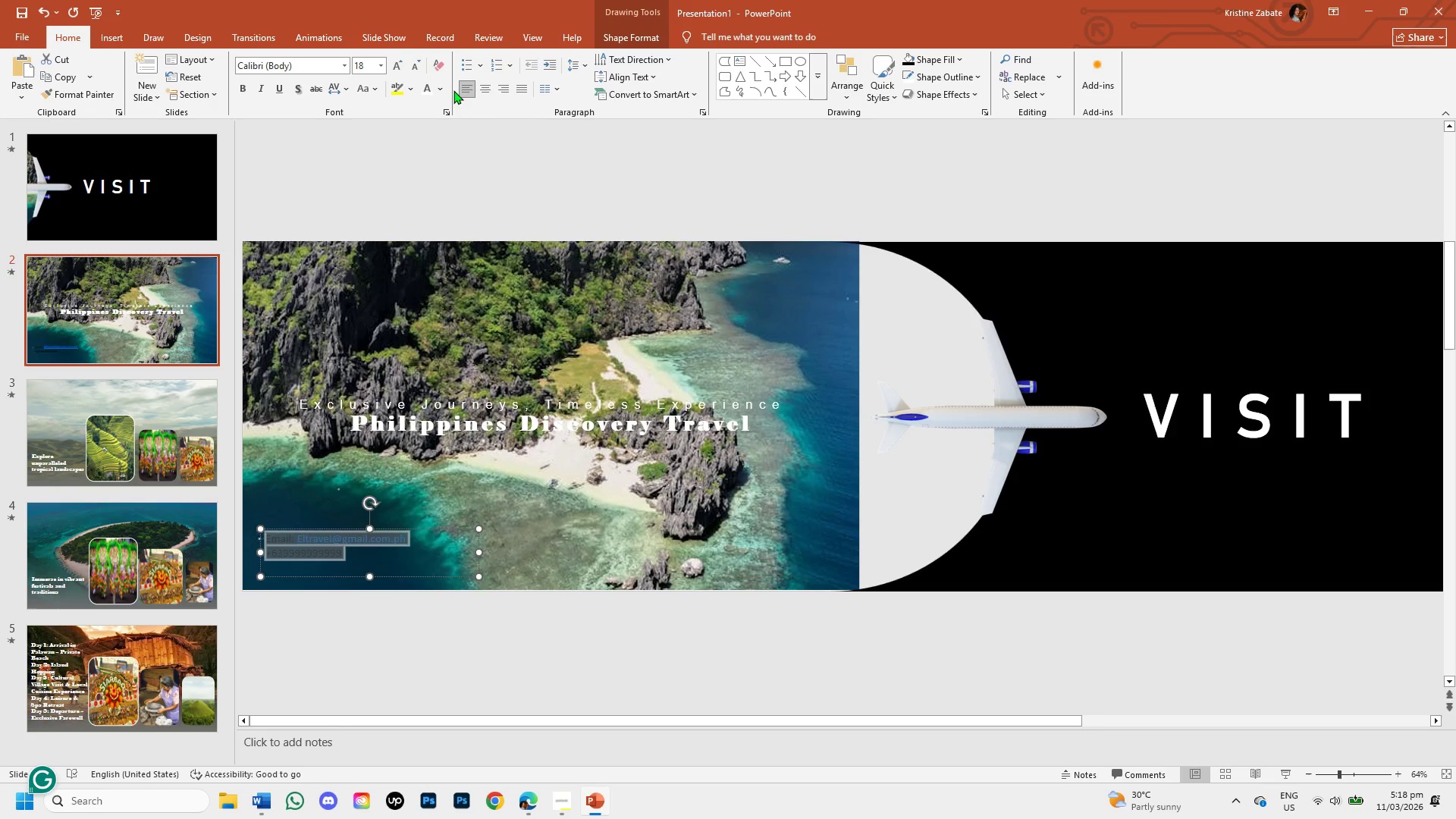 
left_click([440, 87])
 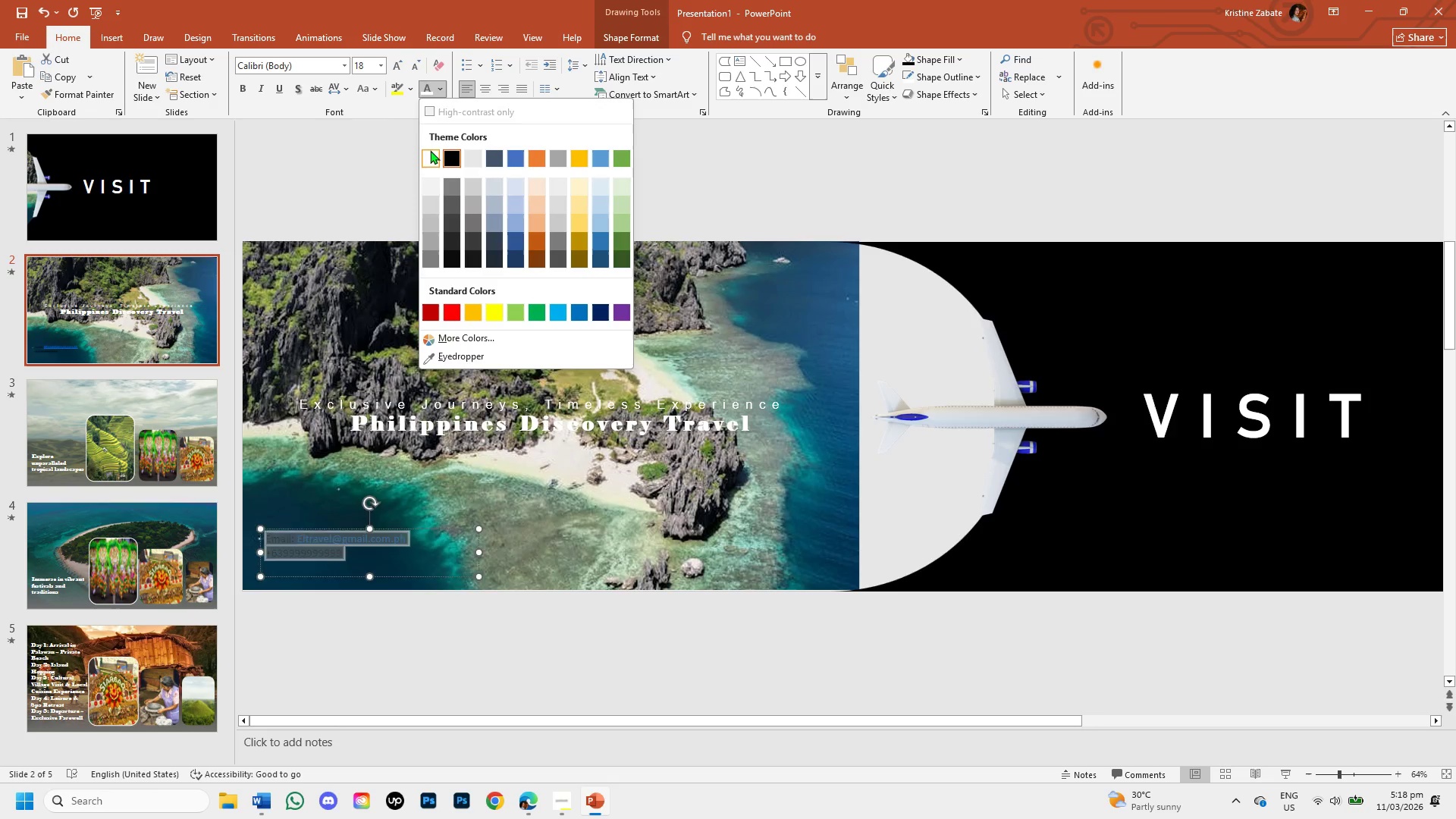 
left_click([429, 150])
 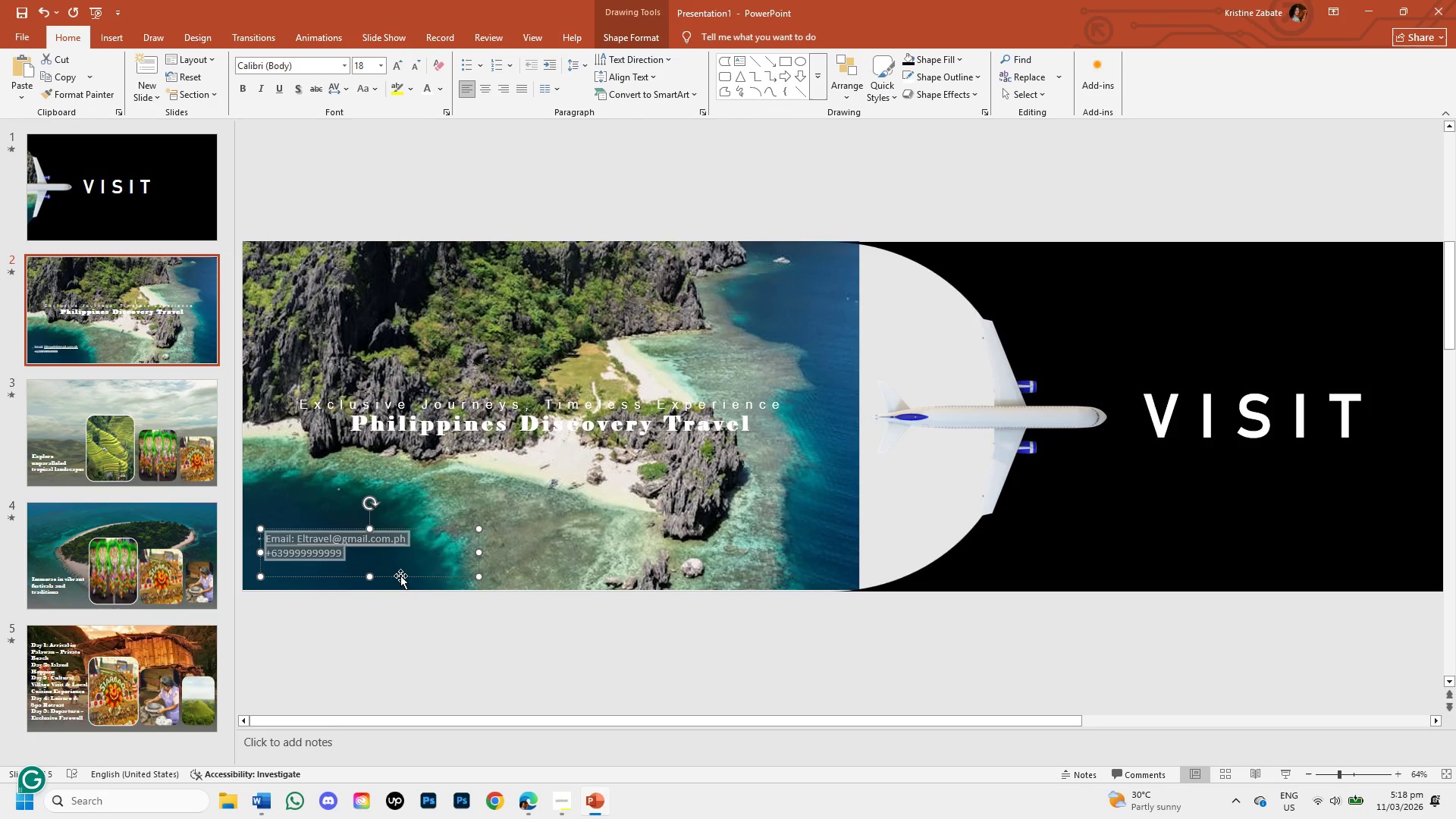 
left_click_drag(start_coordinate=[400, 576], to_coordinate=[391, 599])
 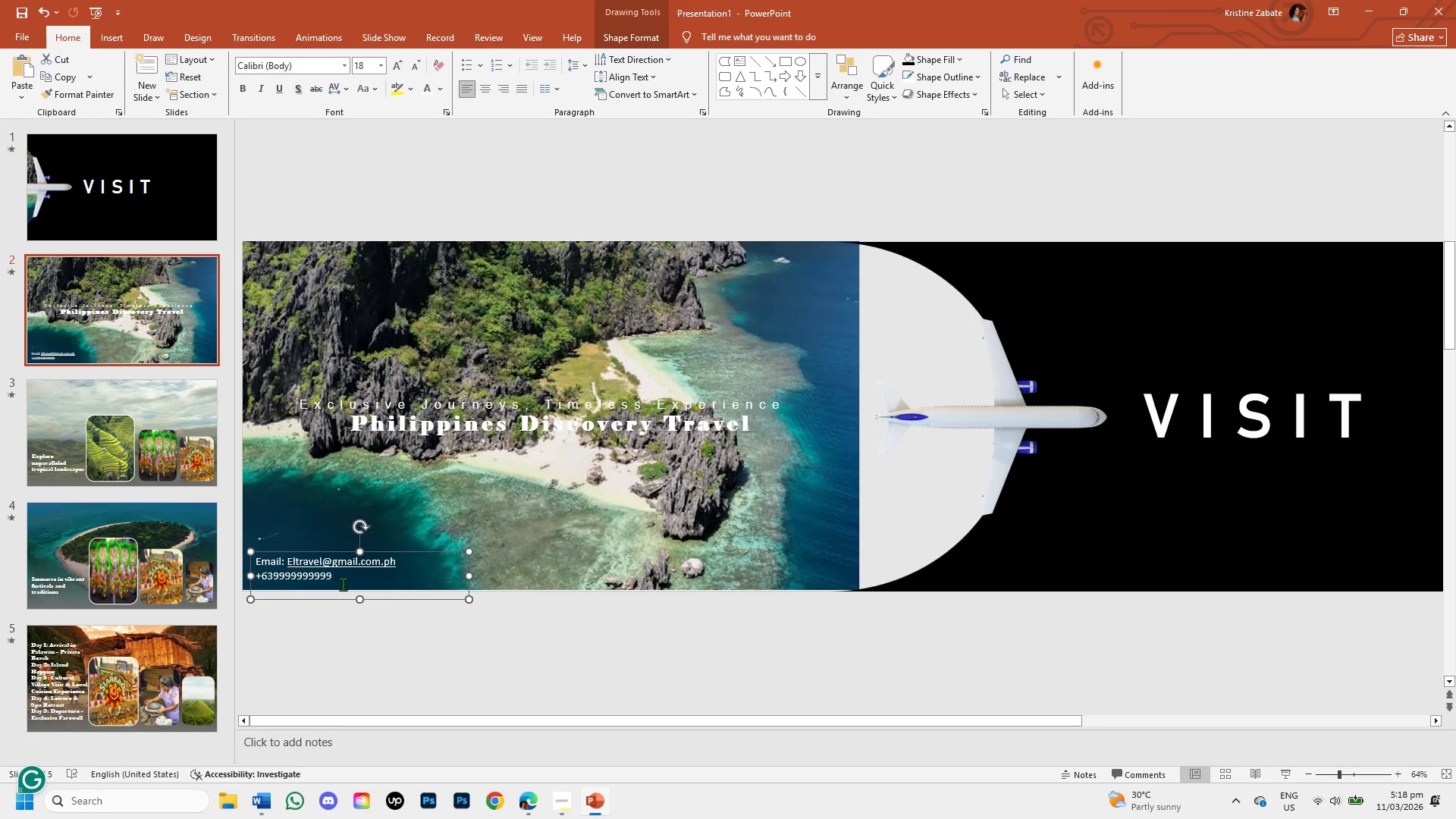 
left_click([343, 584])
 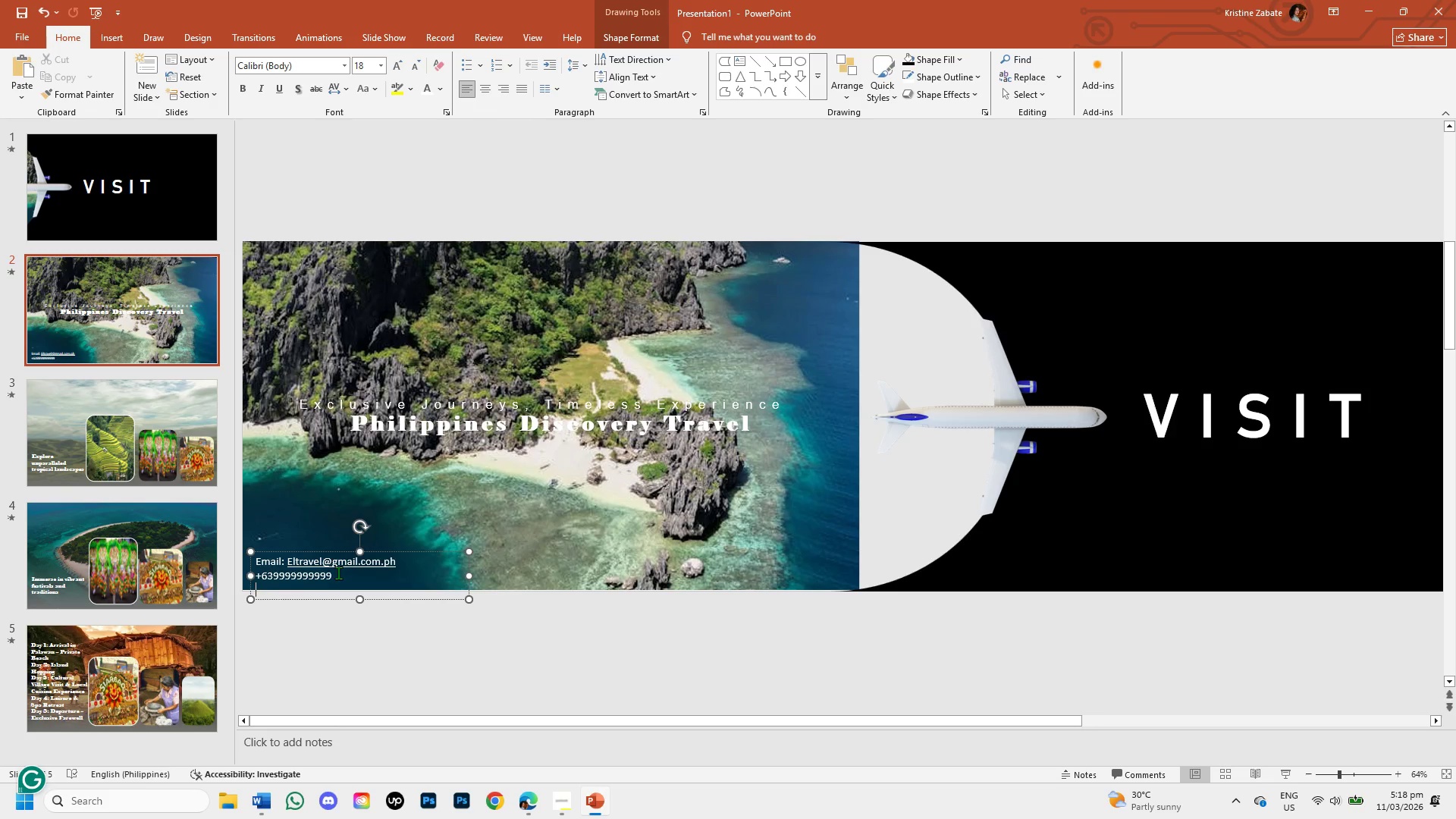 
left_click_drag(start_coordinate=[338, 573], to_coordinate=[268, 560])
 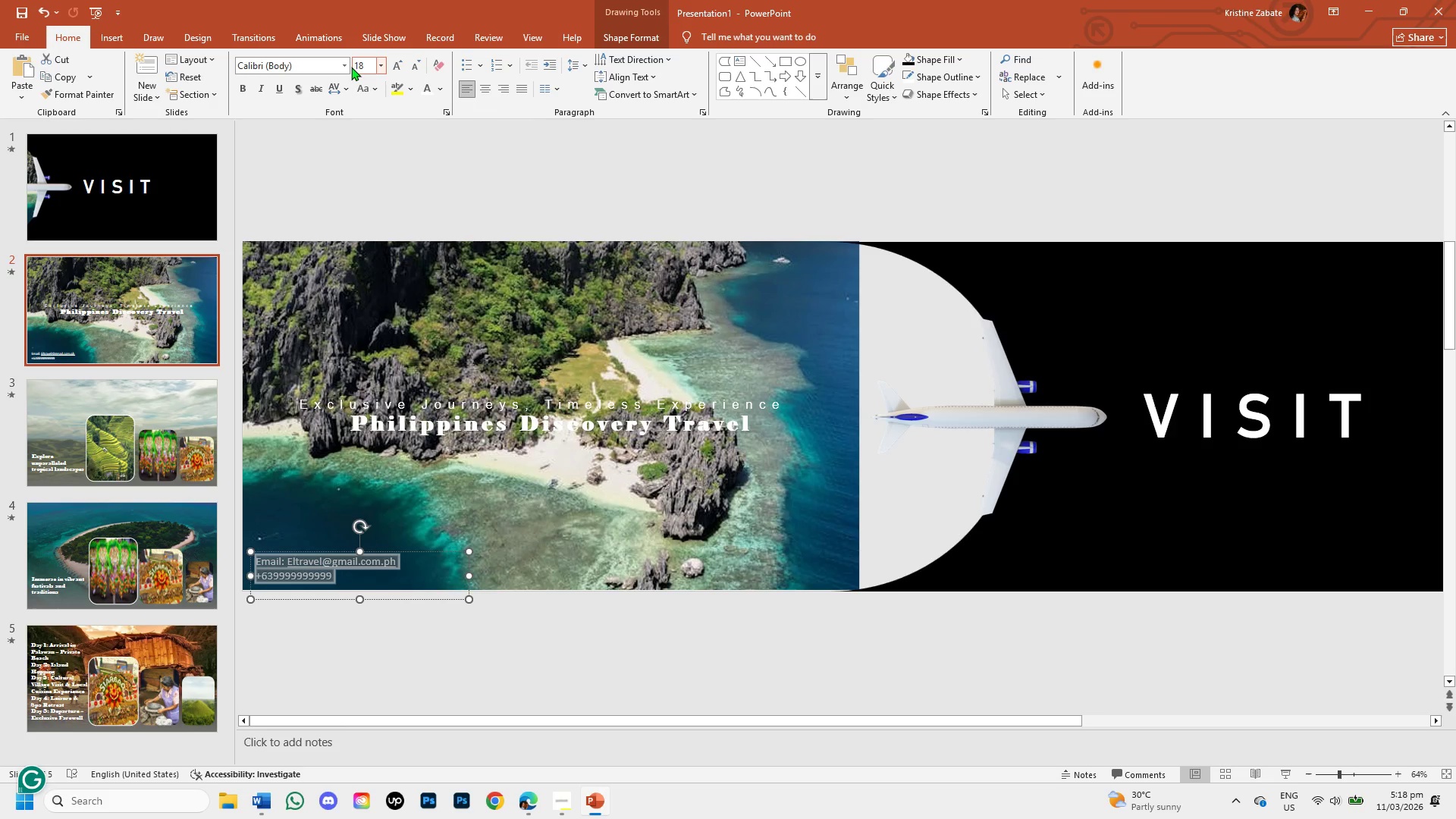 
left_click([344, 62])
 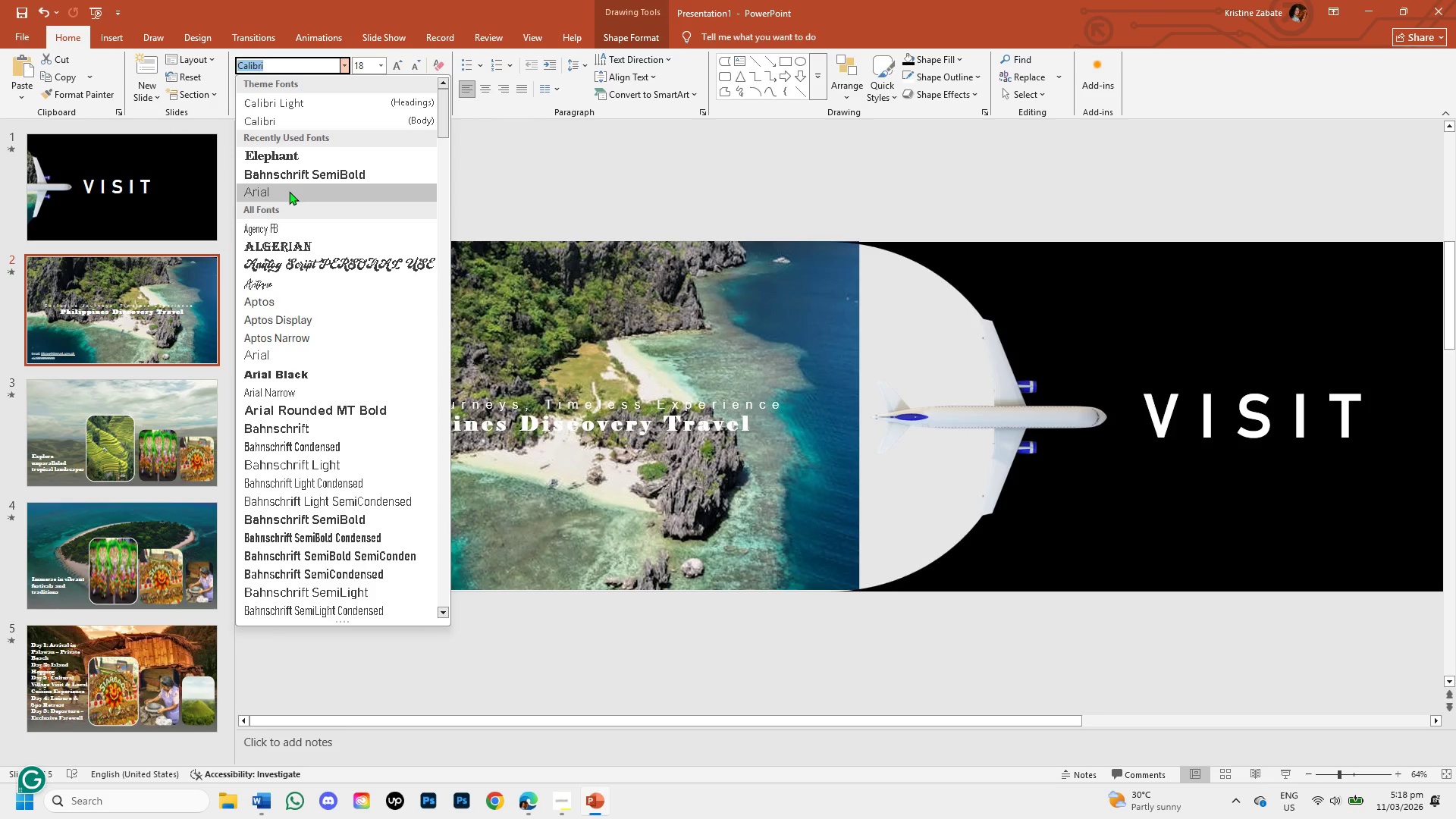 
left_click([289, 191])
 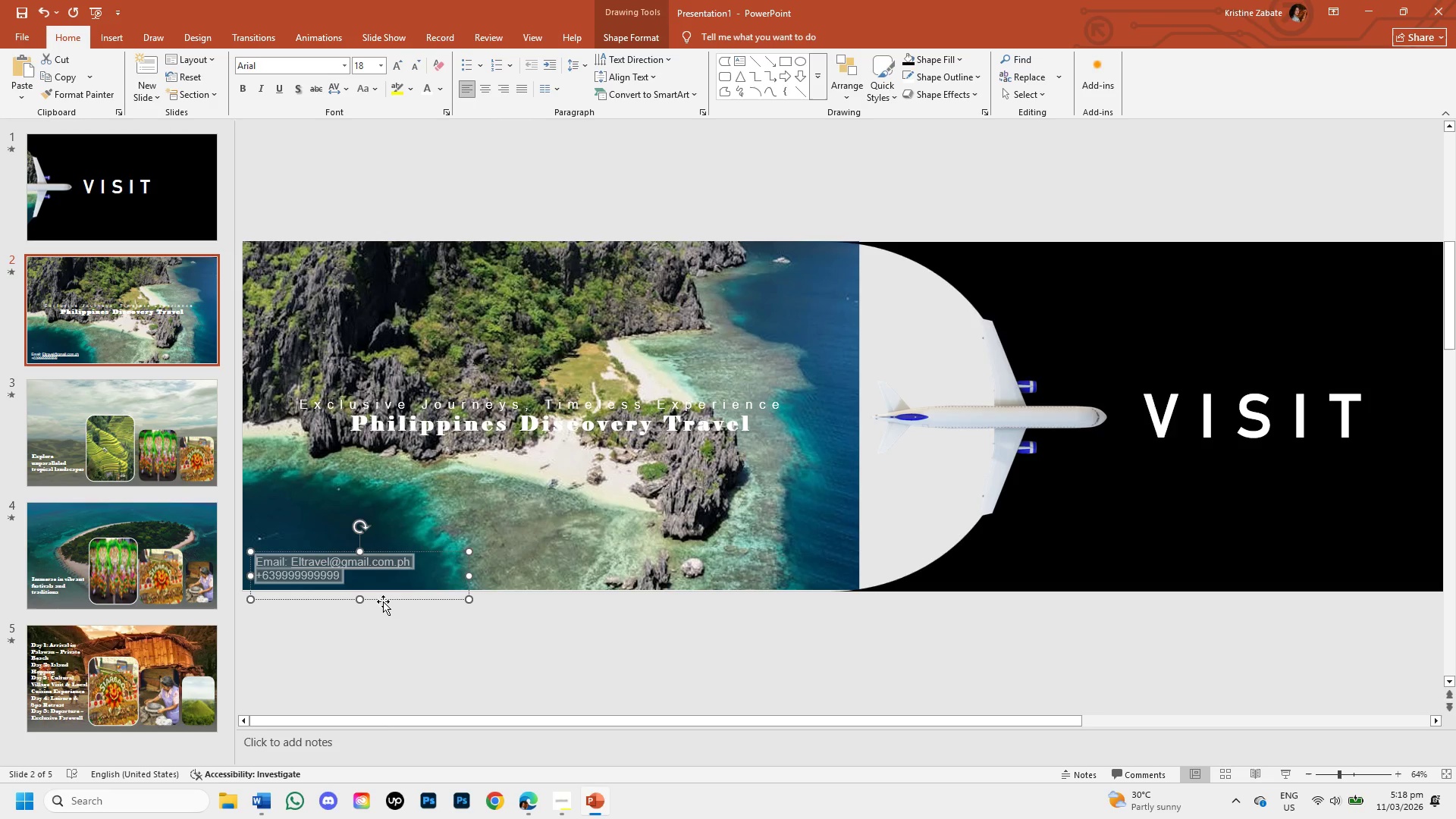 
left_click([381, 629])
 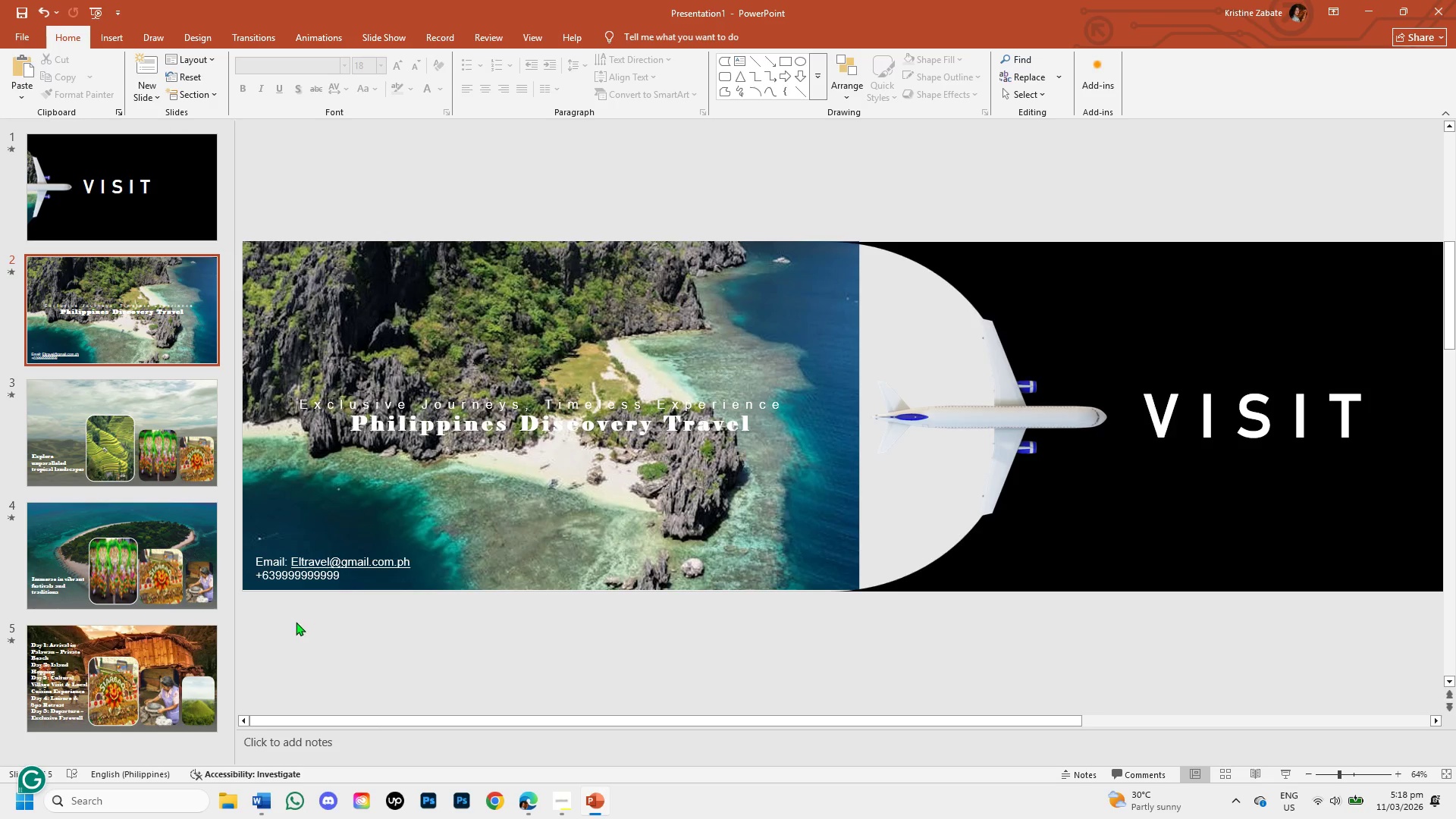 
wait(5.27)
 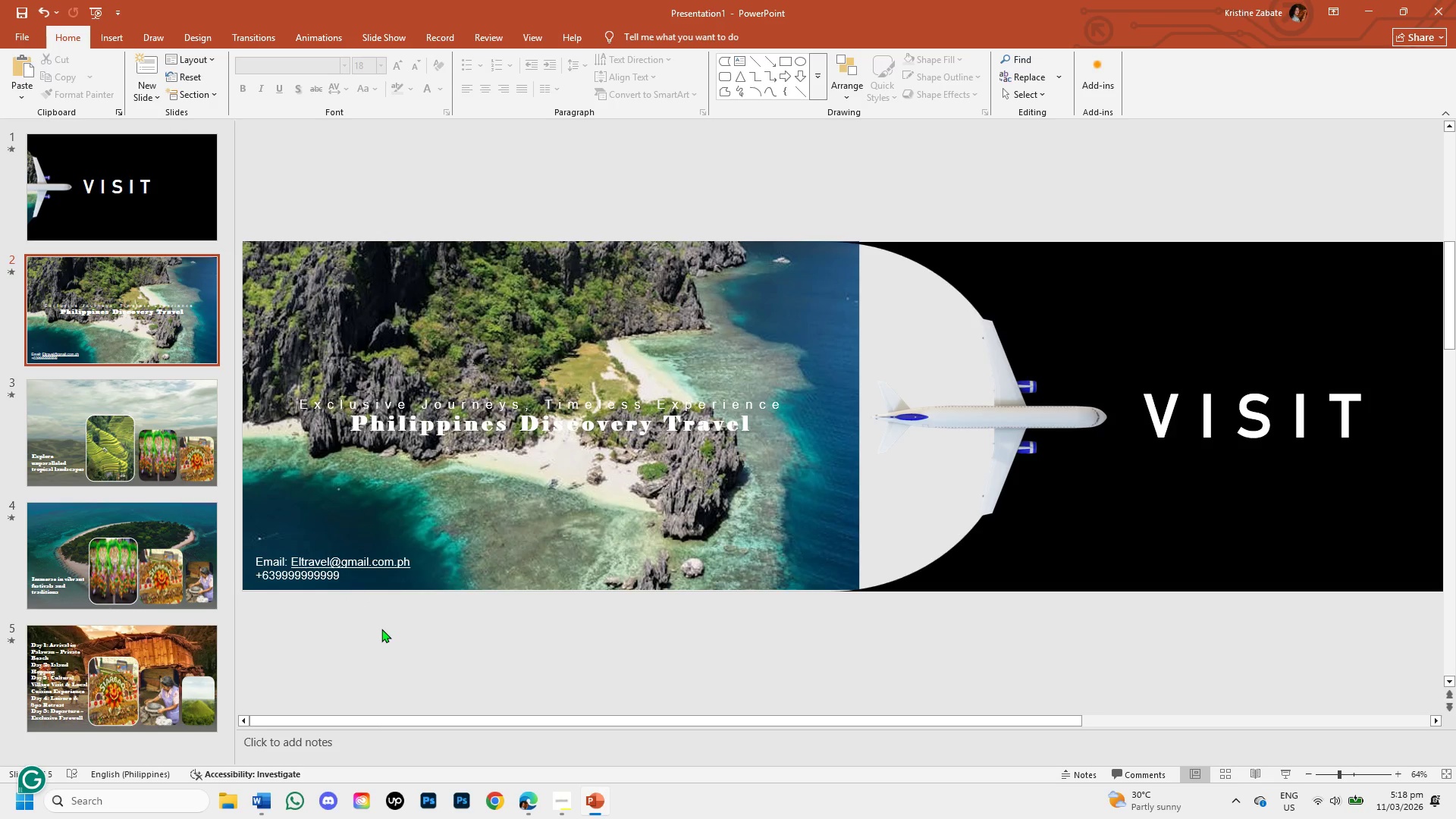 
scroll: coordinate [156, 452], scroll_direction: down, amount: 5.0
 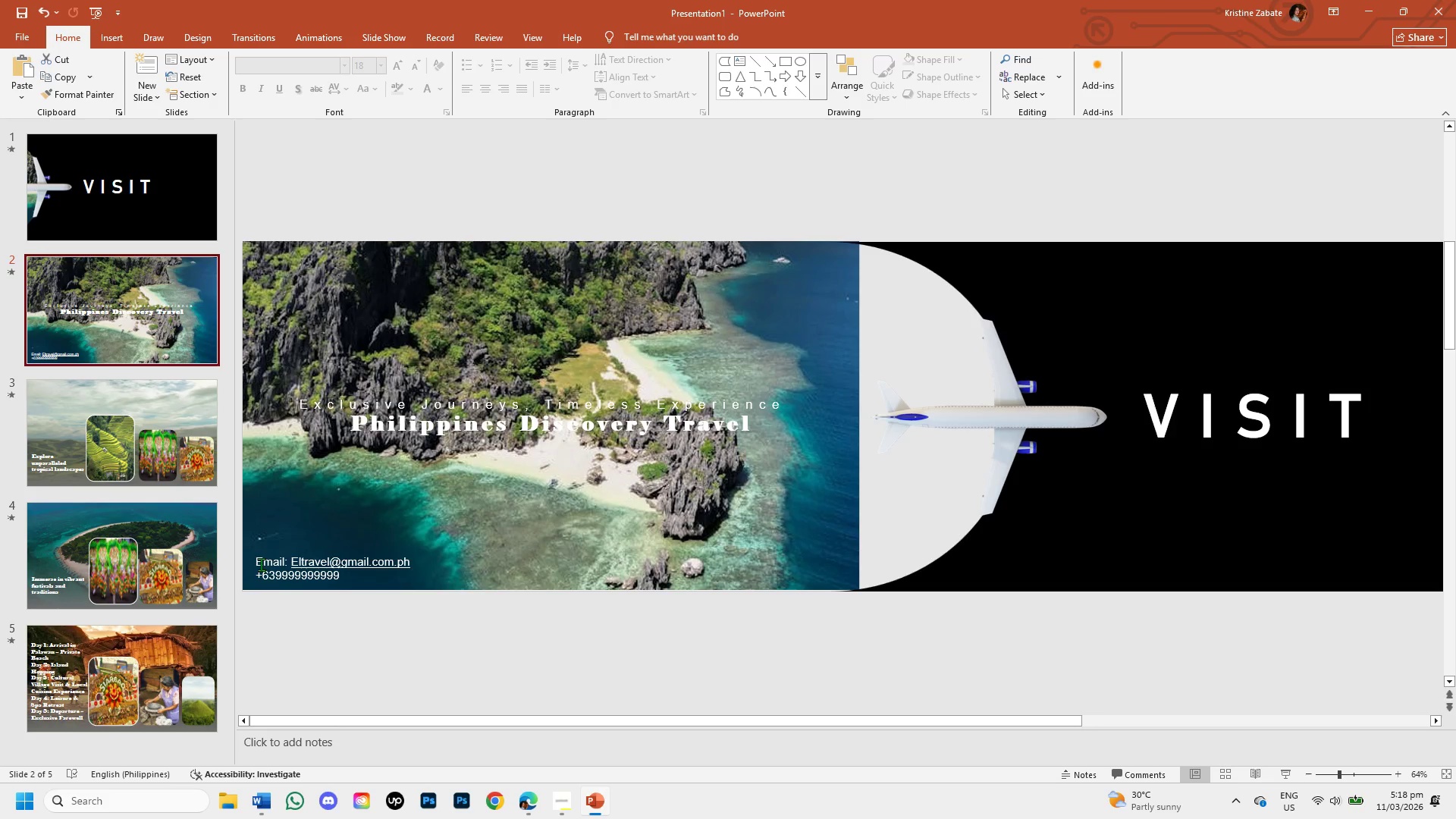 
left_click([257, 560])
 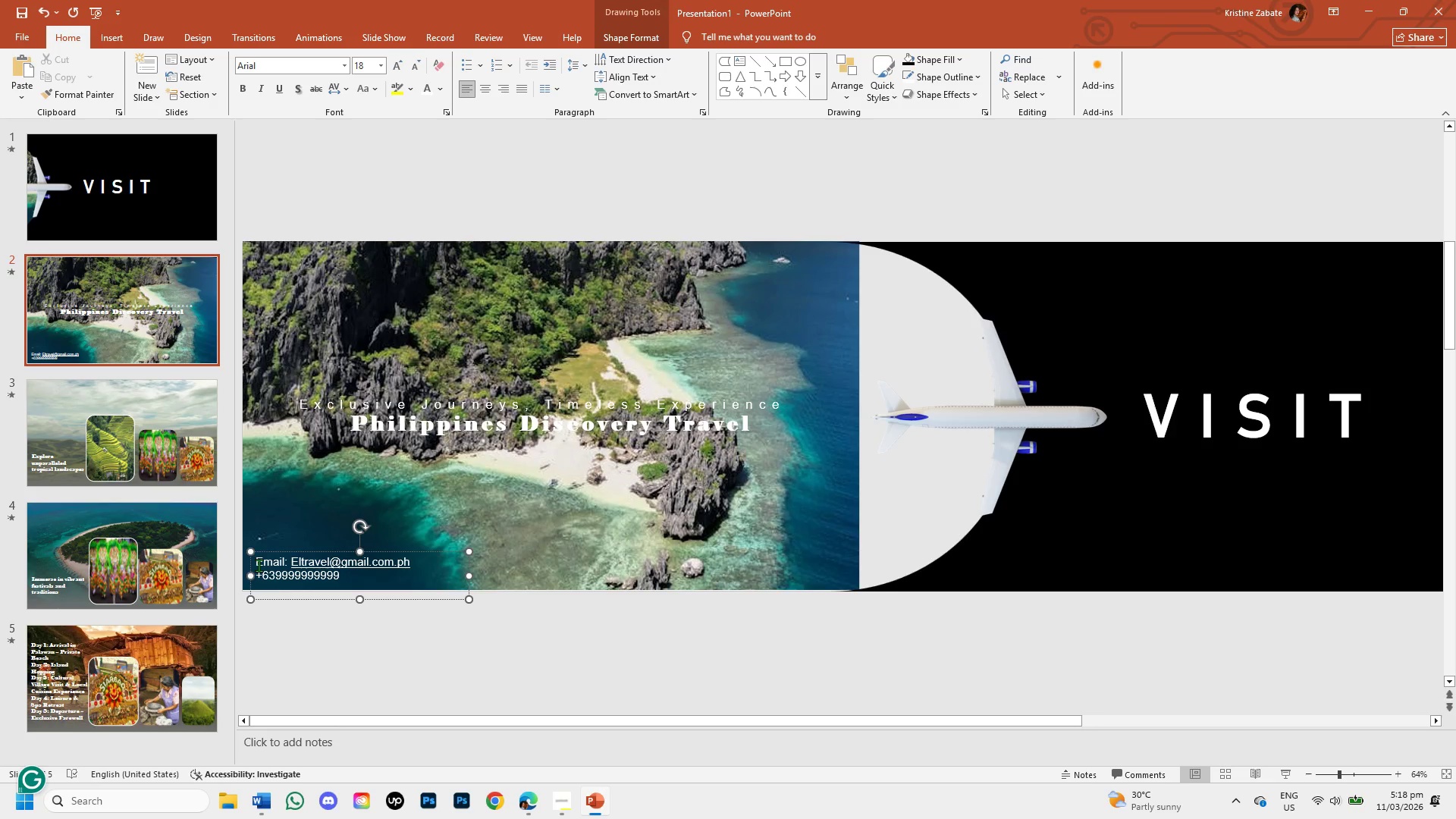 
key(Enter)
 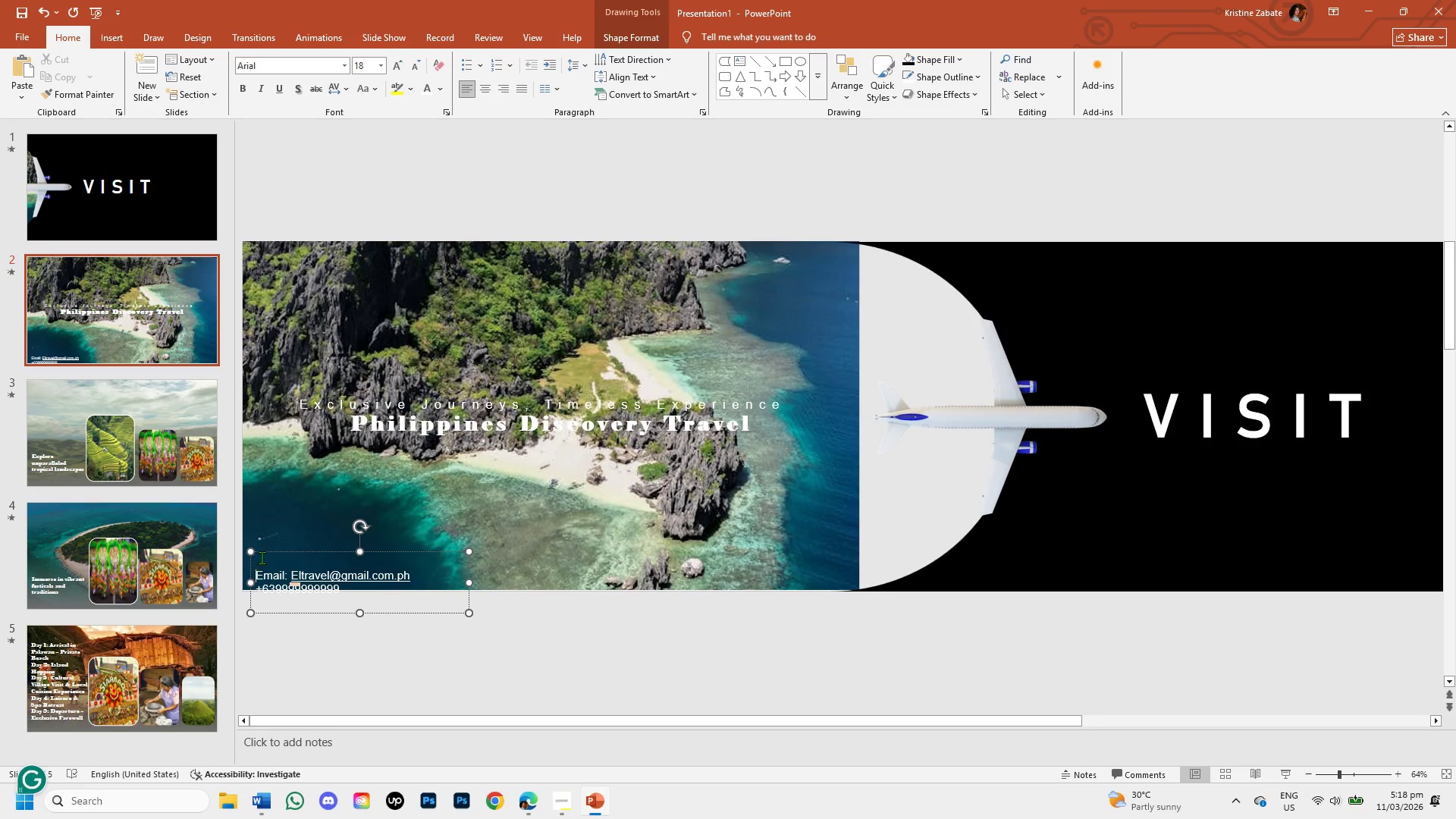 
left_click([264, 561])
 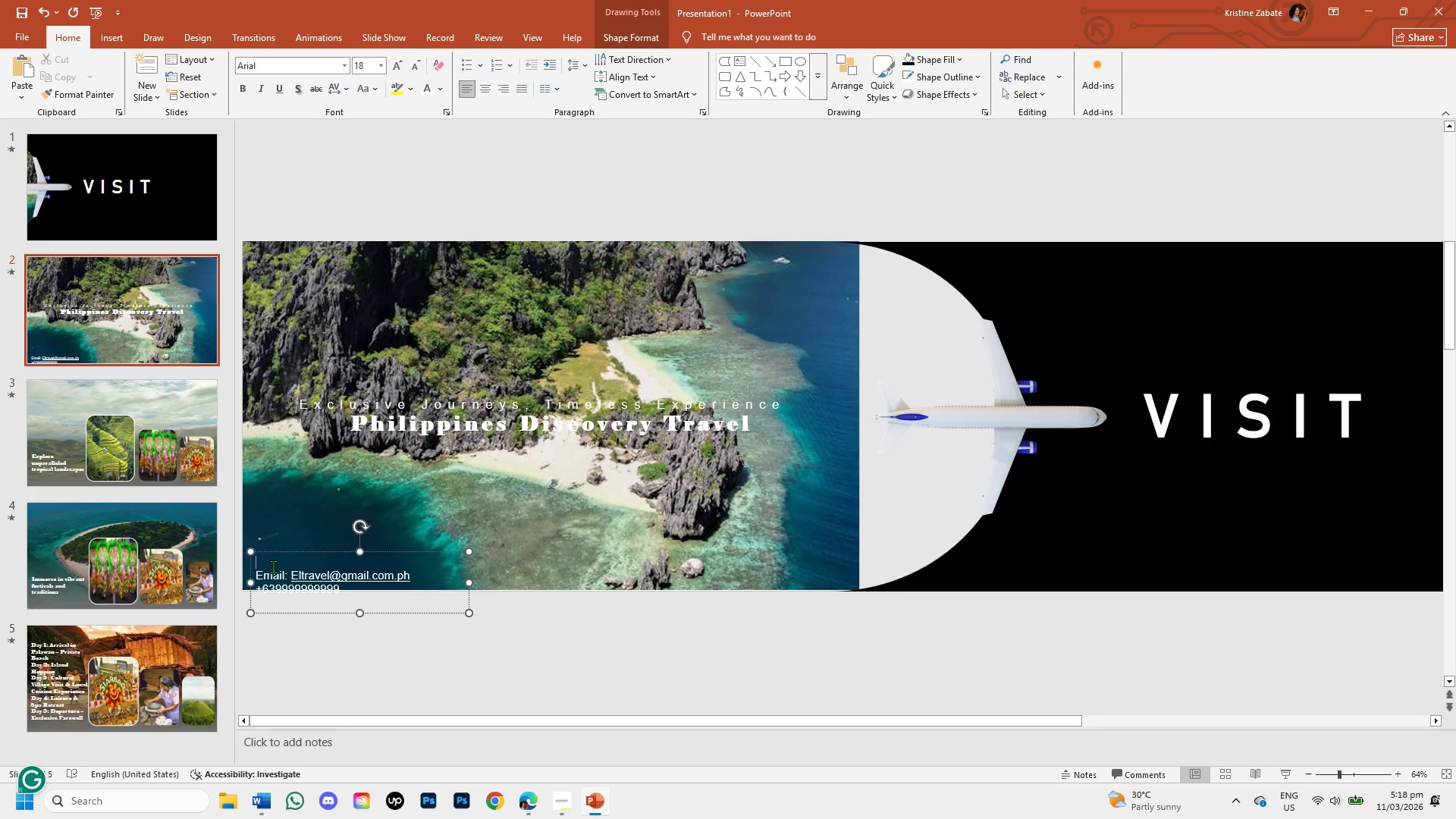 
type(CONTACT US:)
 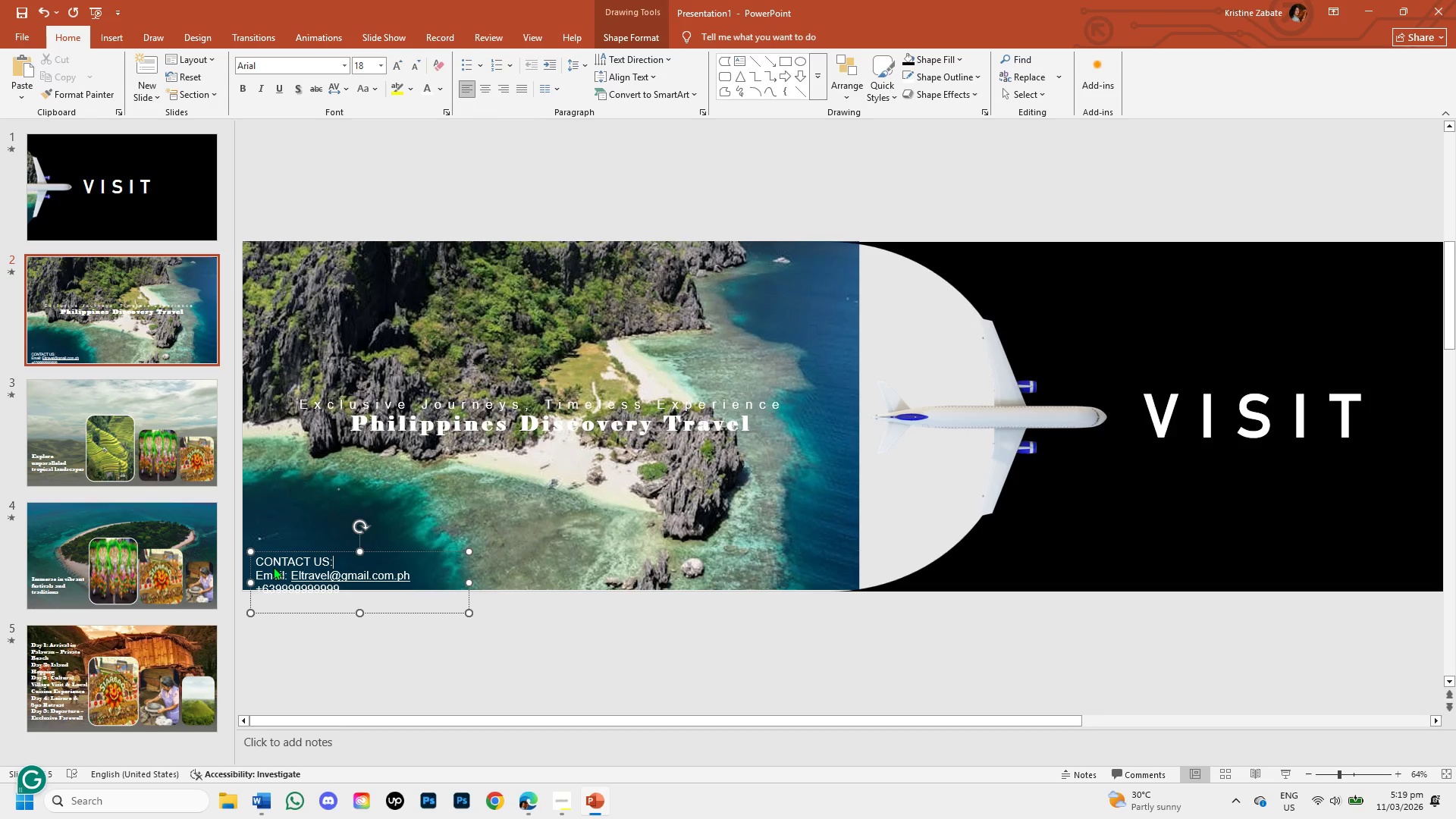 
left_click_drag(start_coordinate=[394, 552], to_coordinate=[394, 541])
 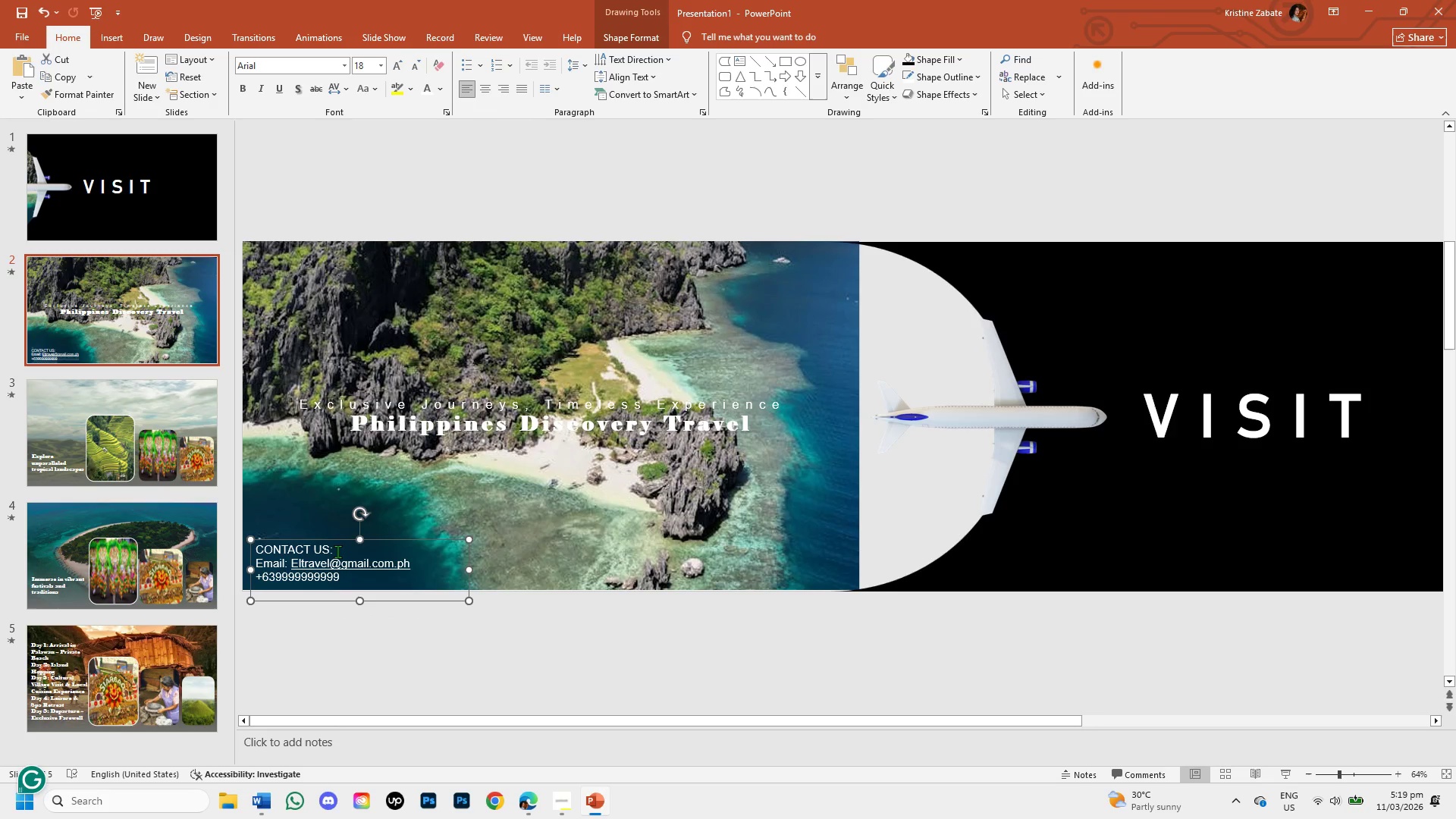 
left_click([337, 551])
 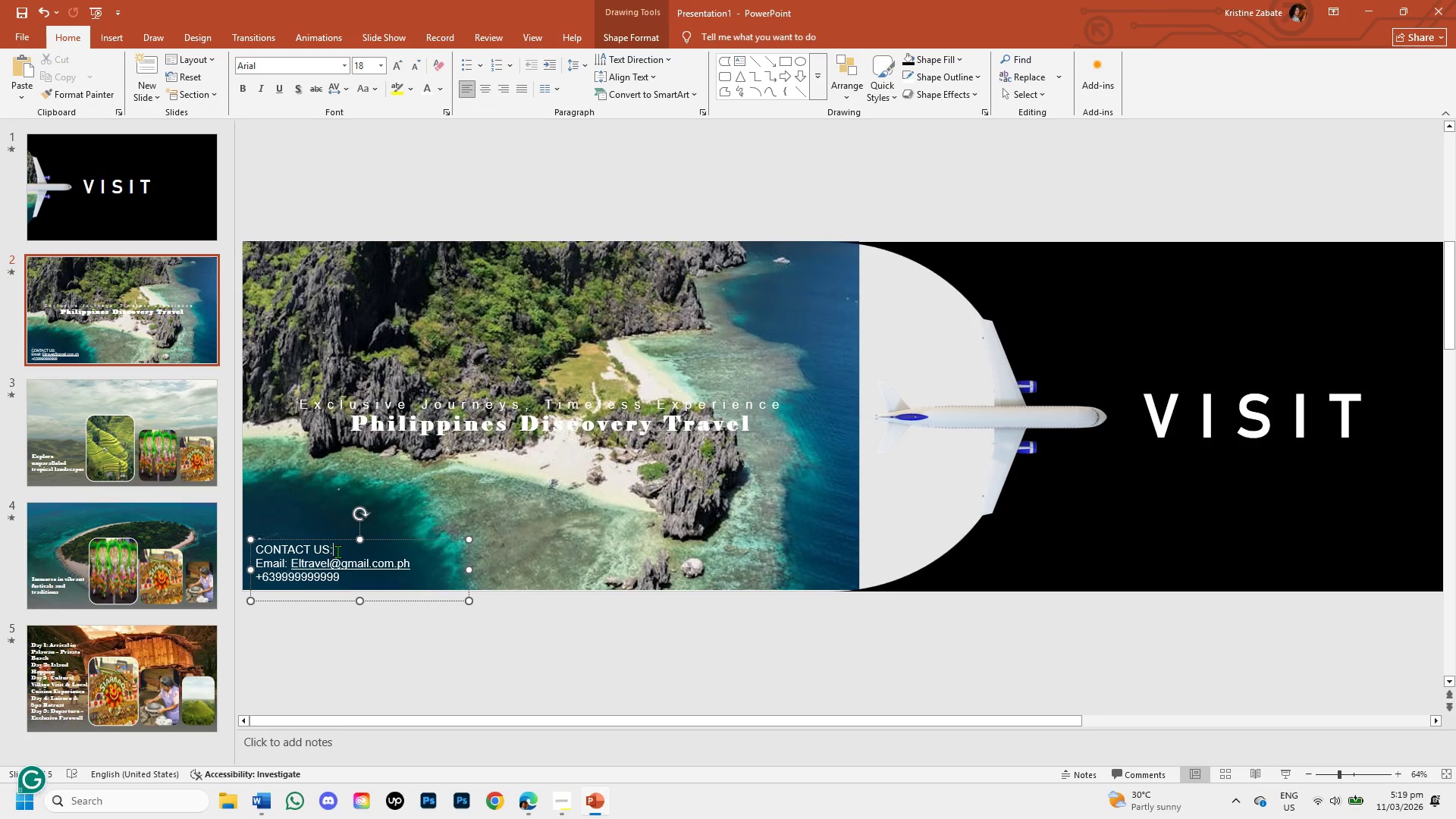 
left_click_drag(start_coordinate=[337, 551], to_coordinate=[272, 541])
 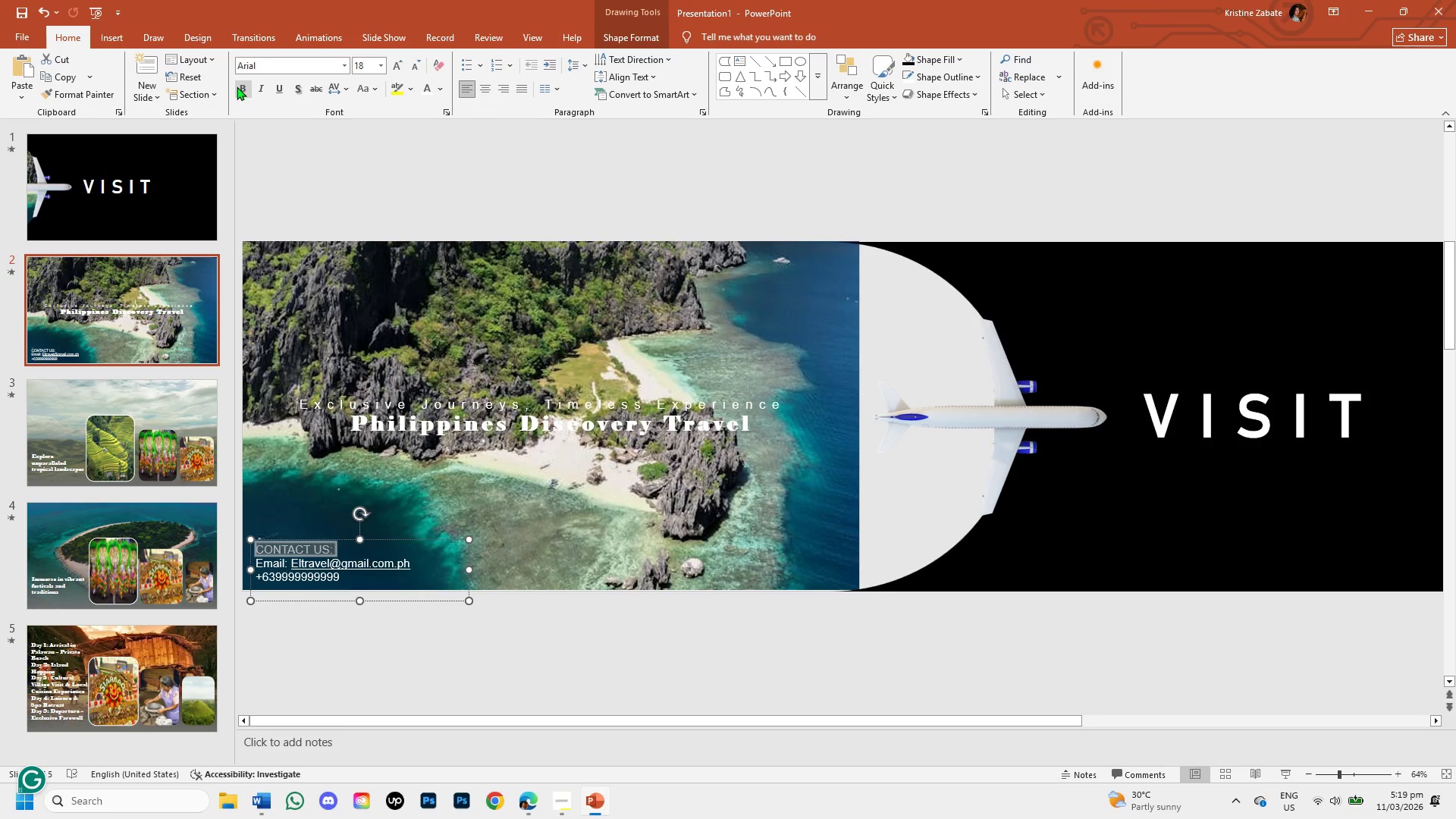 
left_click([240, 87])
 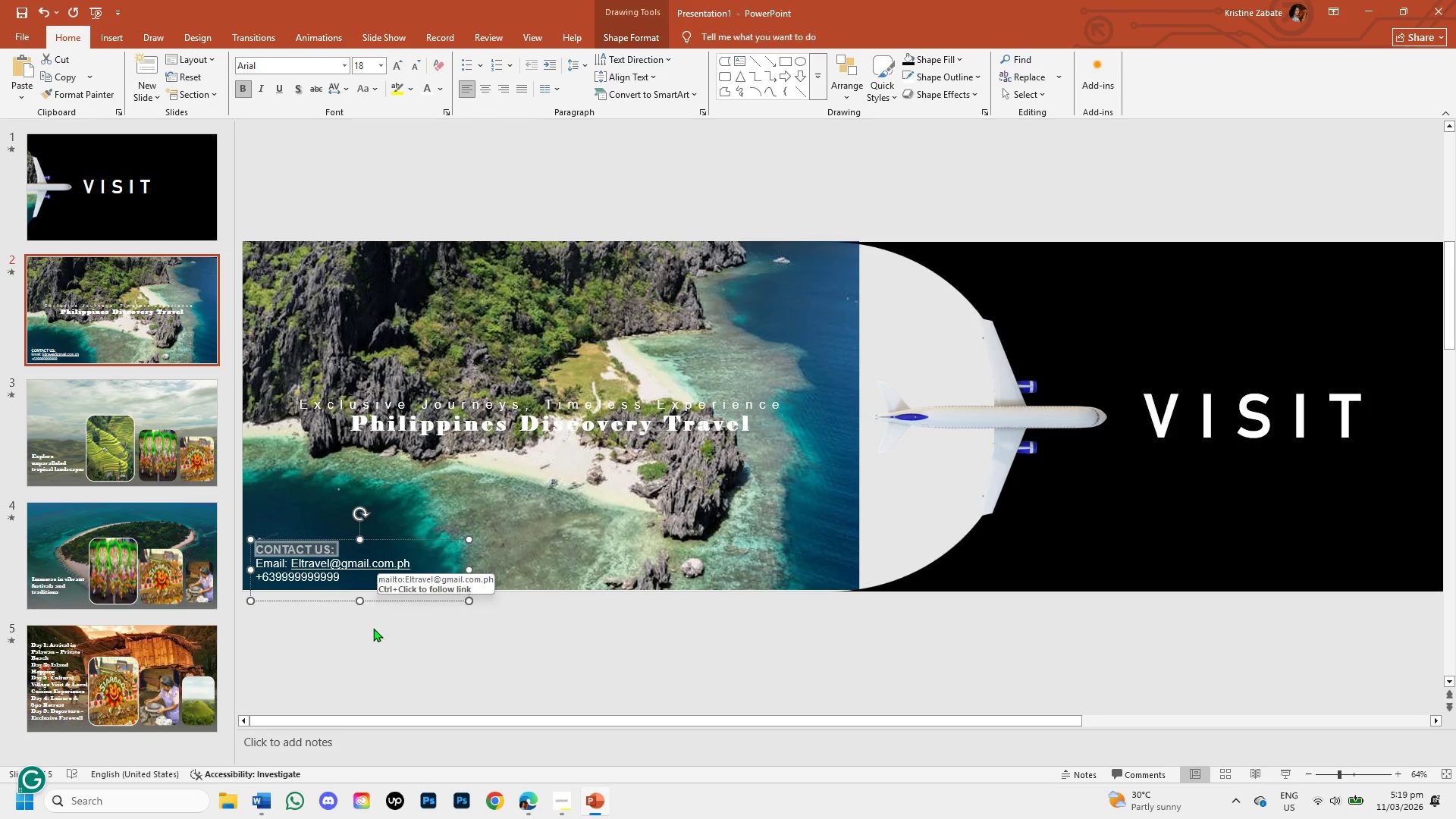 
left_click([377, 631])
 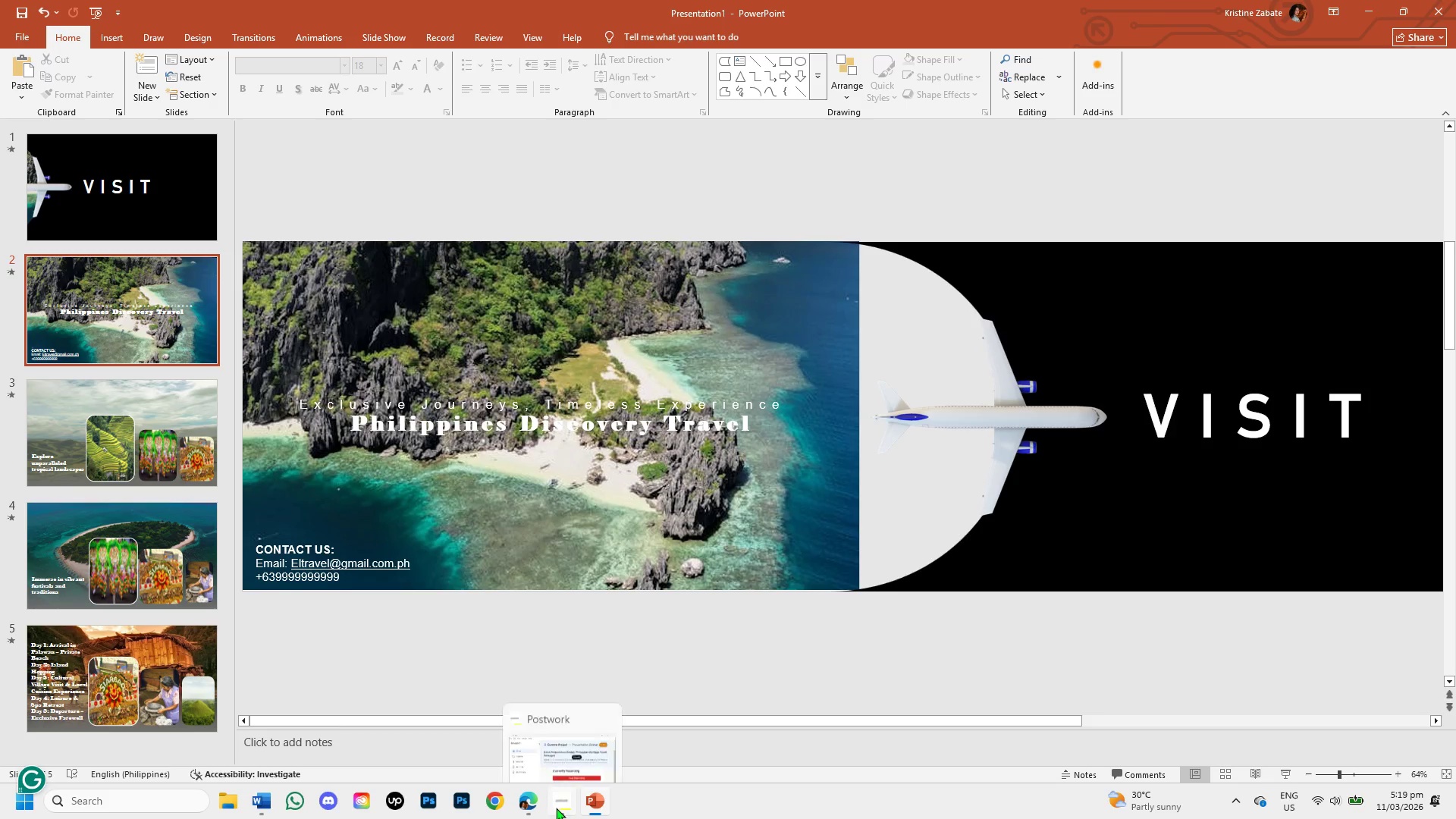 
left_click([856, 682])
 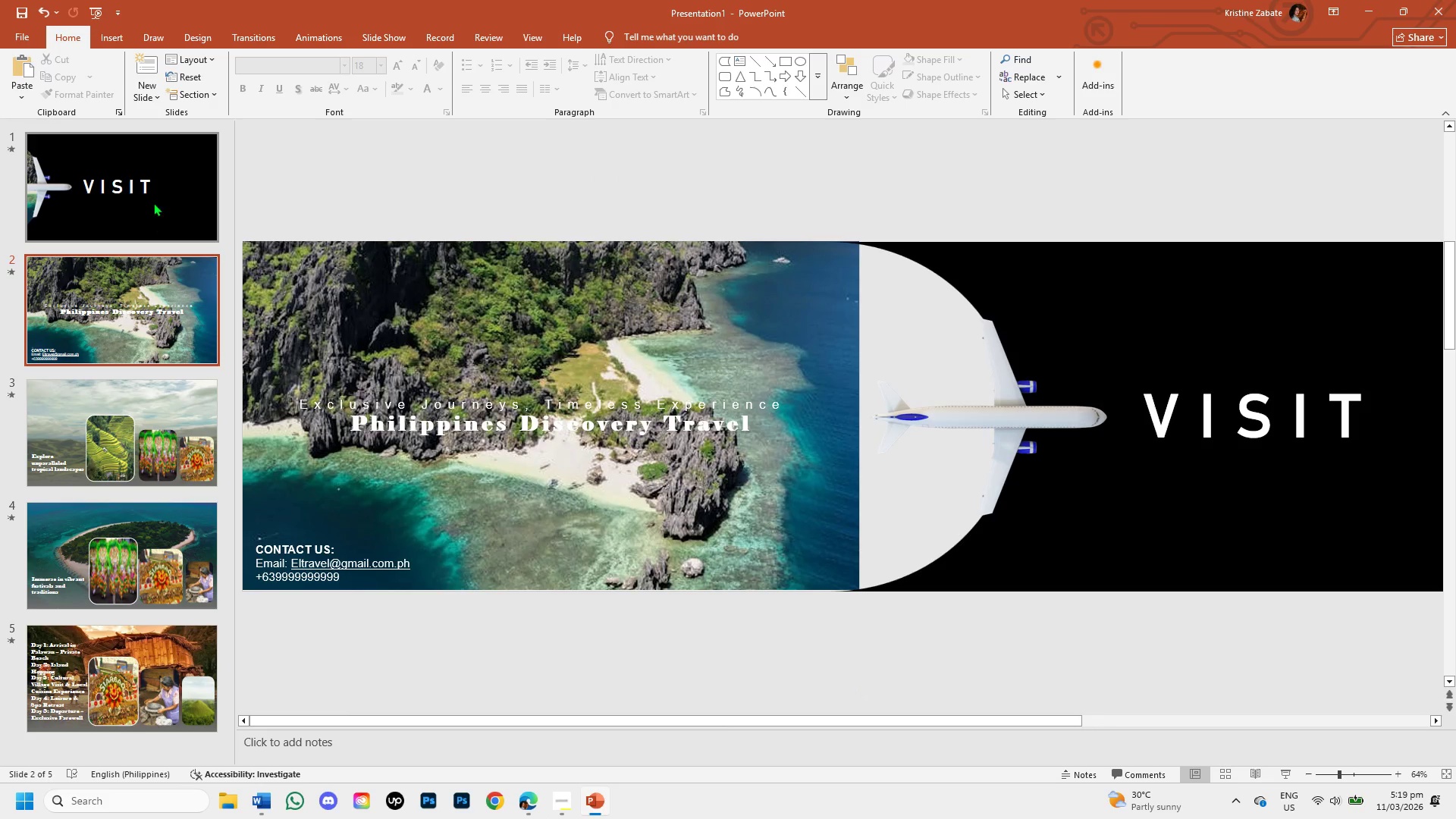 
left_click([153, 202])
 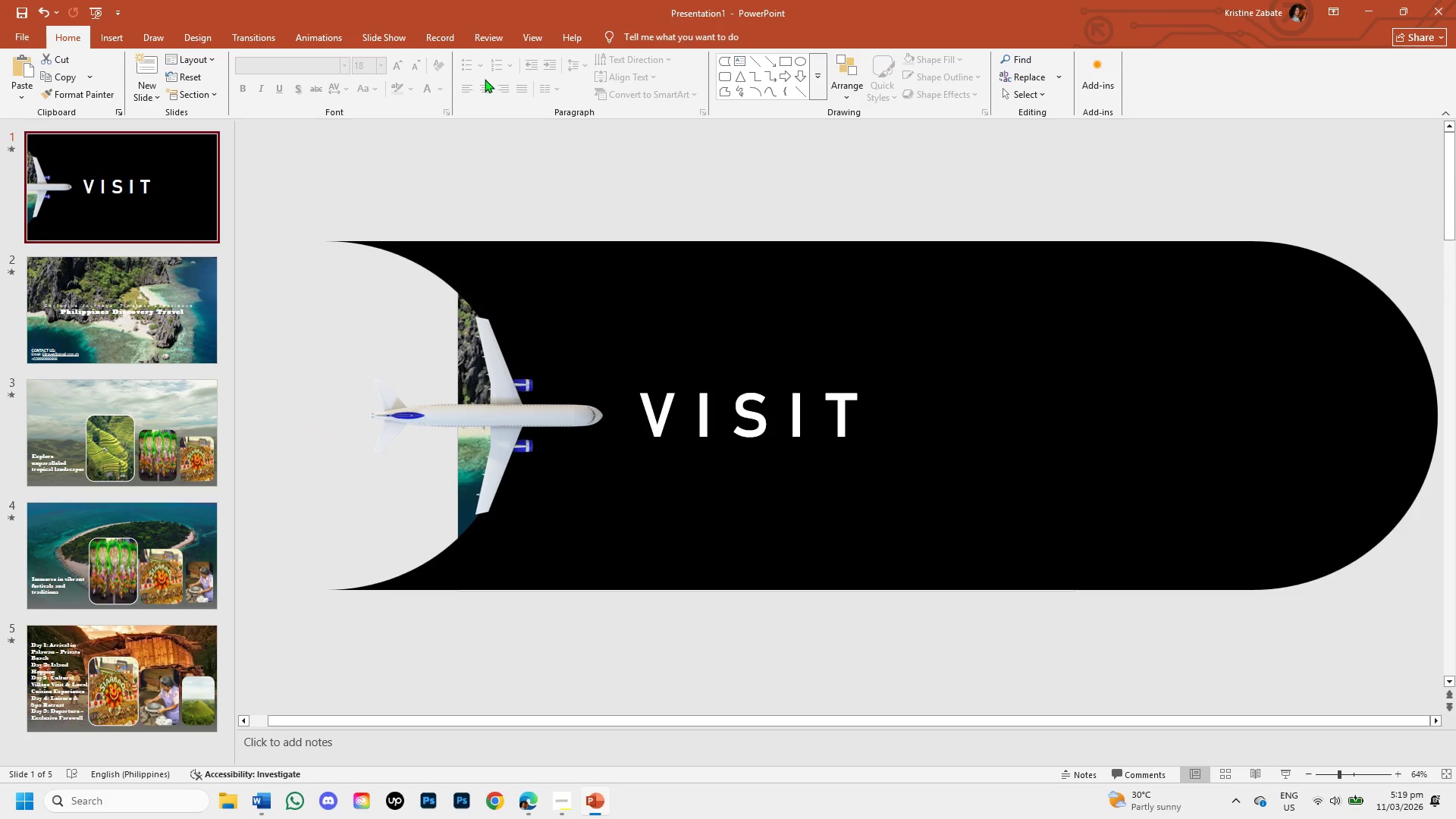 
left_click([200, 663])
 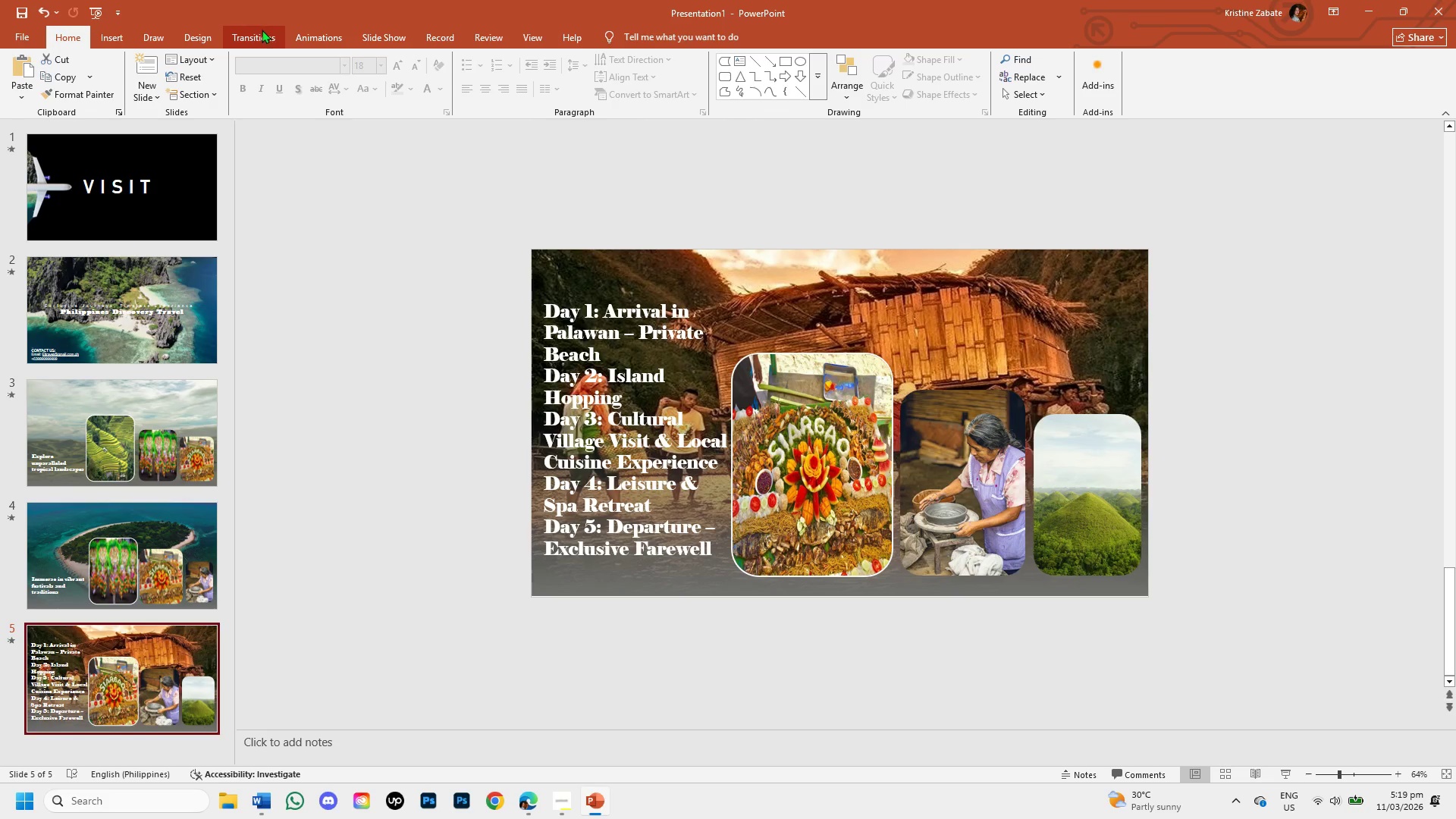 
left_click([261, 30])
 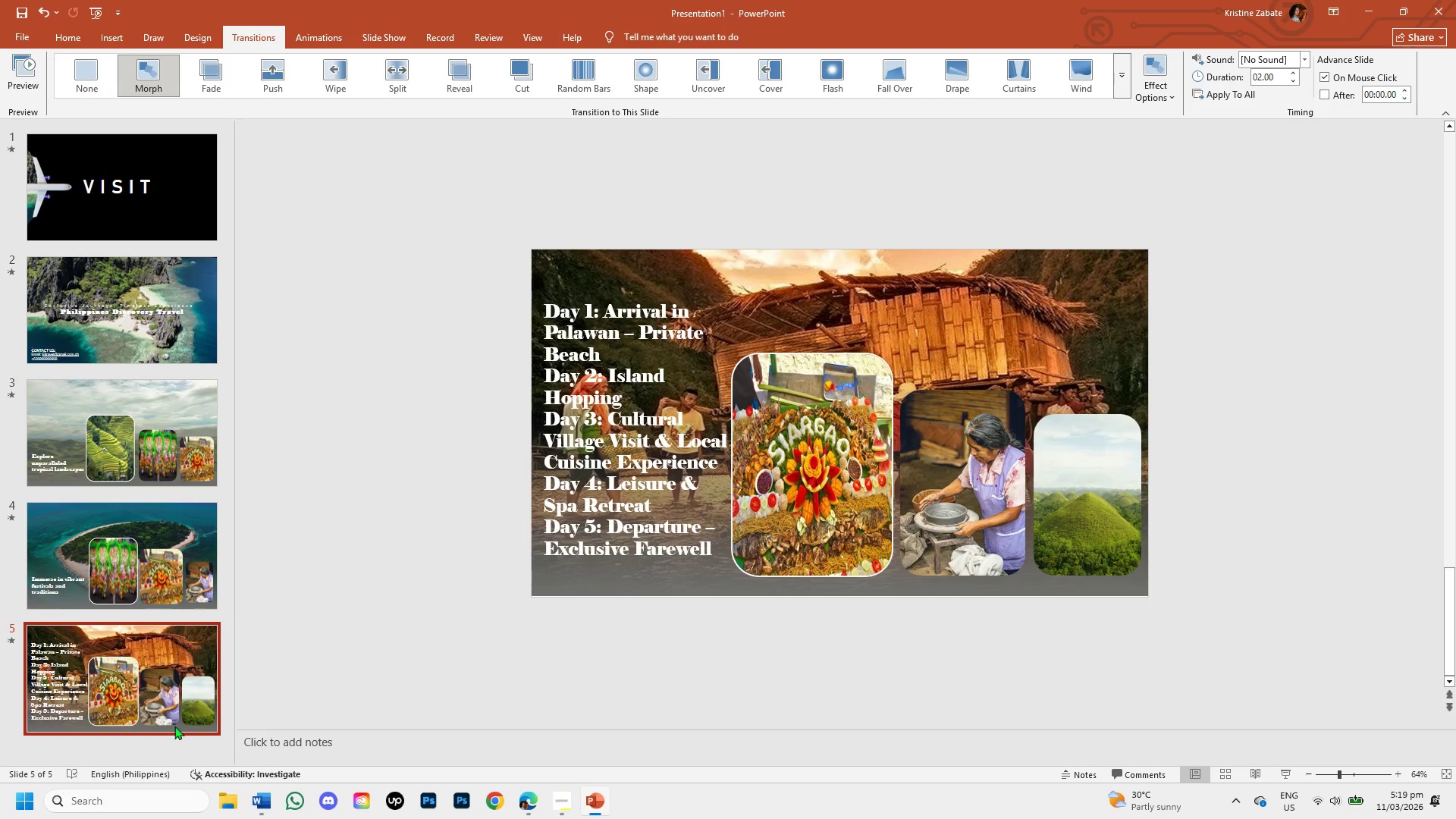 
left_click([121, 516])
 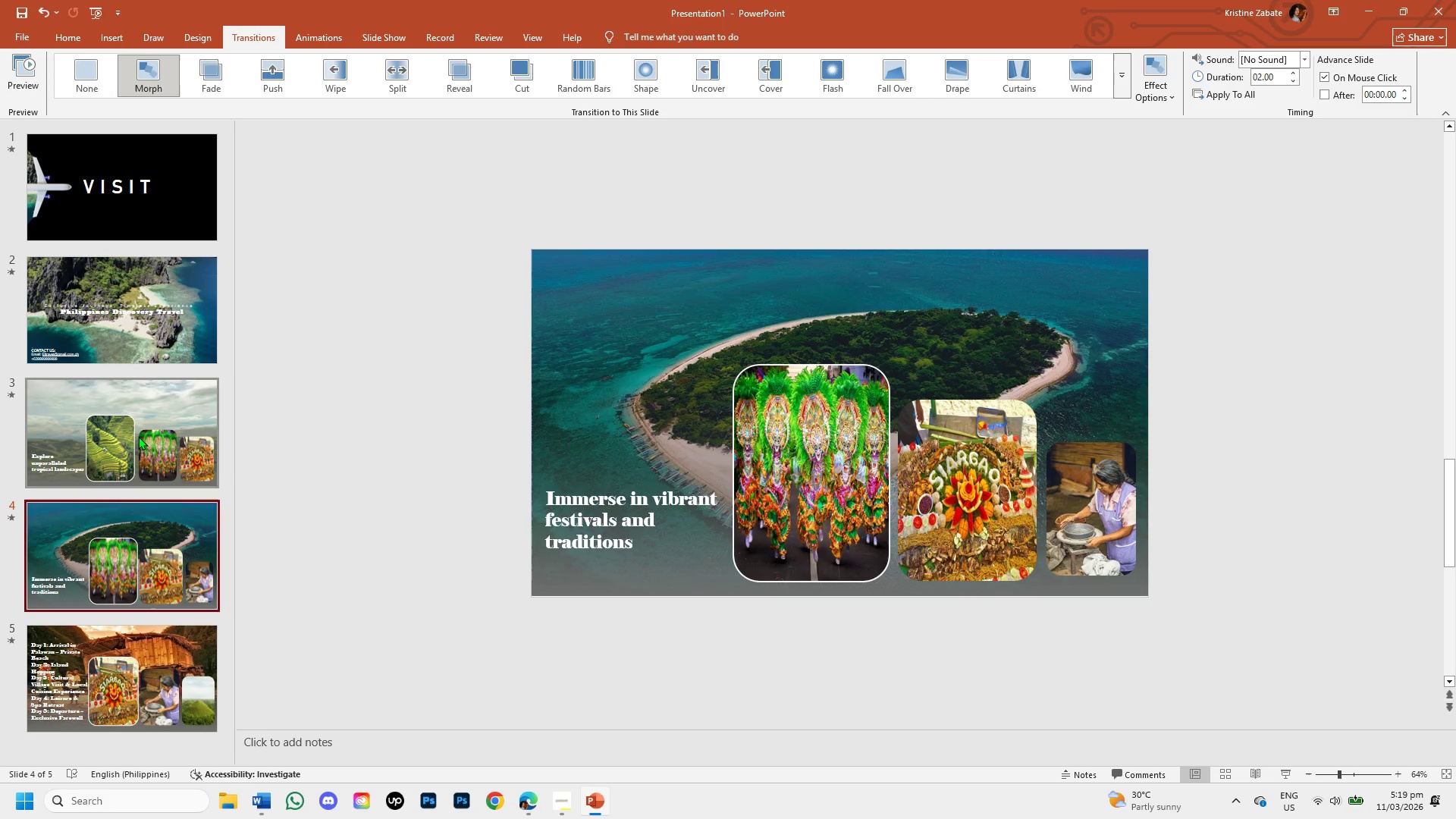 
left_click([139, 435])
 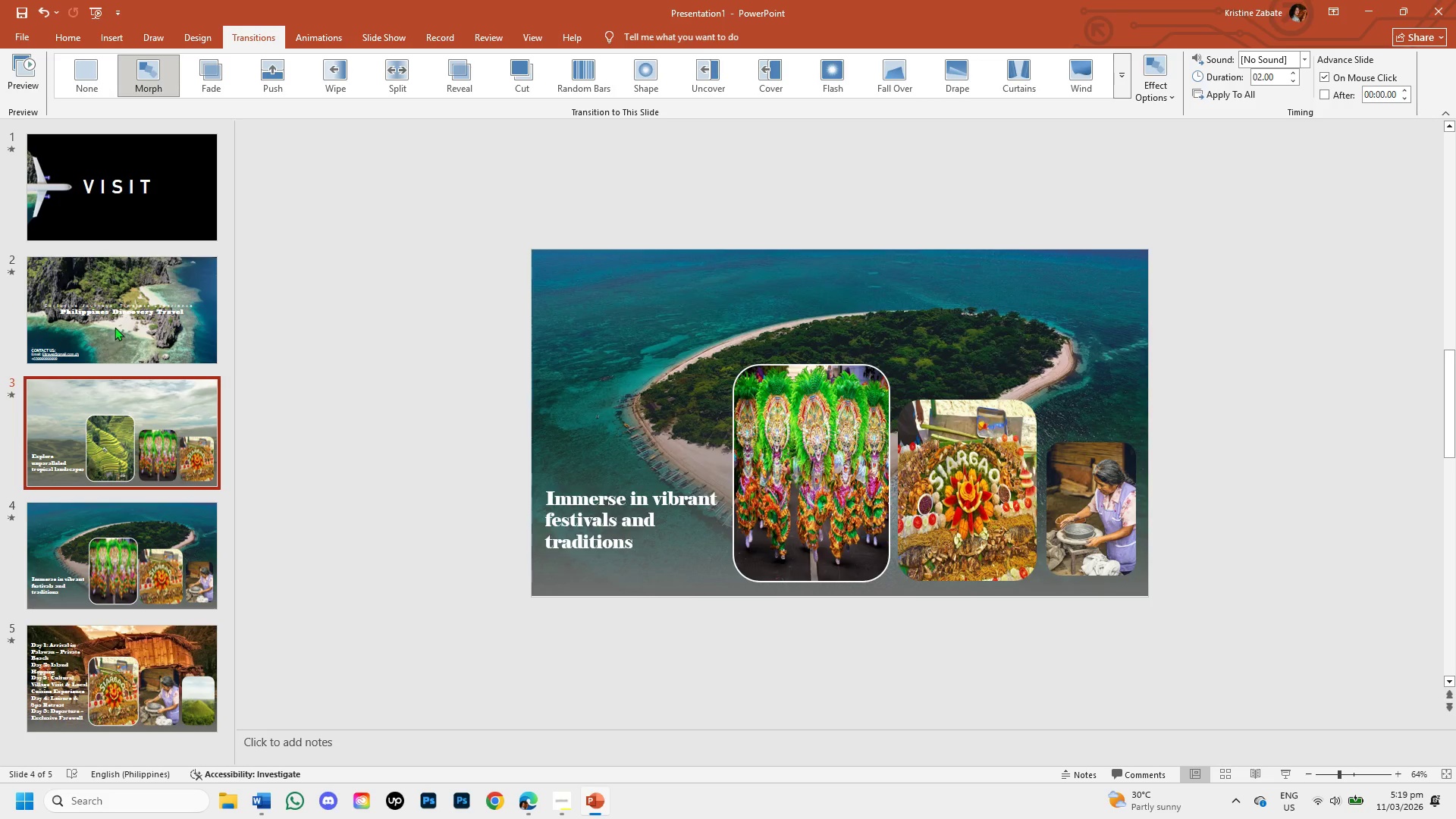 
left_click([115, 327])
 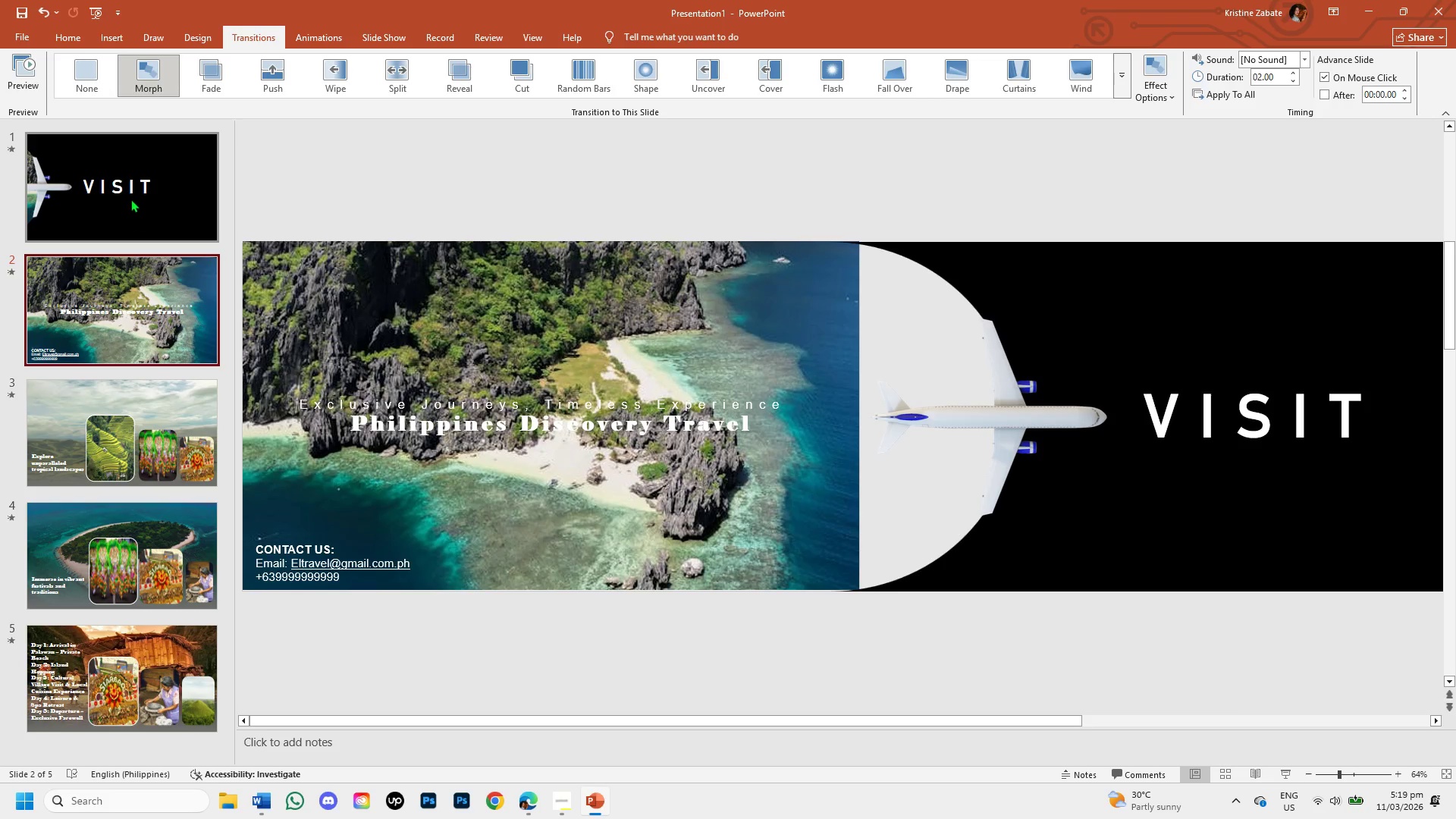 
left_click([130, 197])
 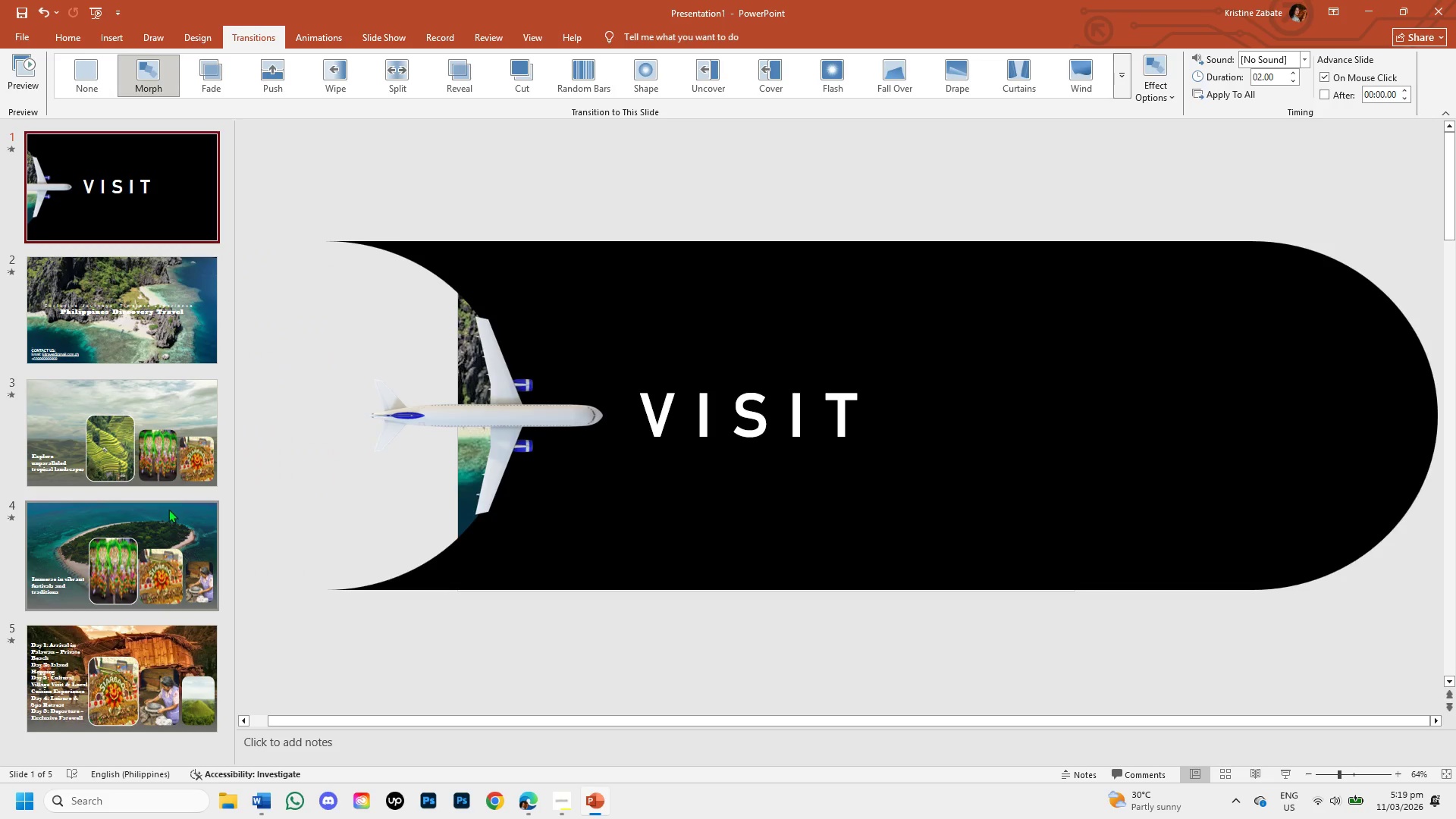 
scroll: coordinate [152, 526], scroll_direction: down, amount: 5.0
 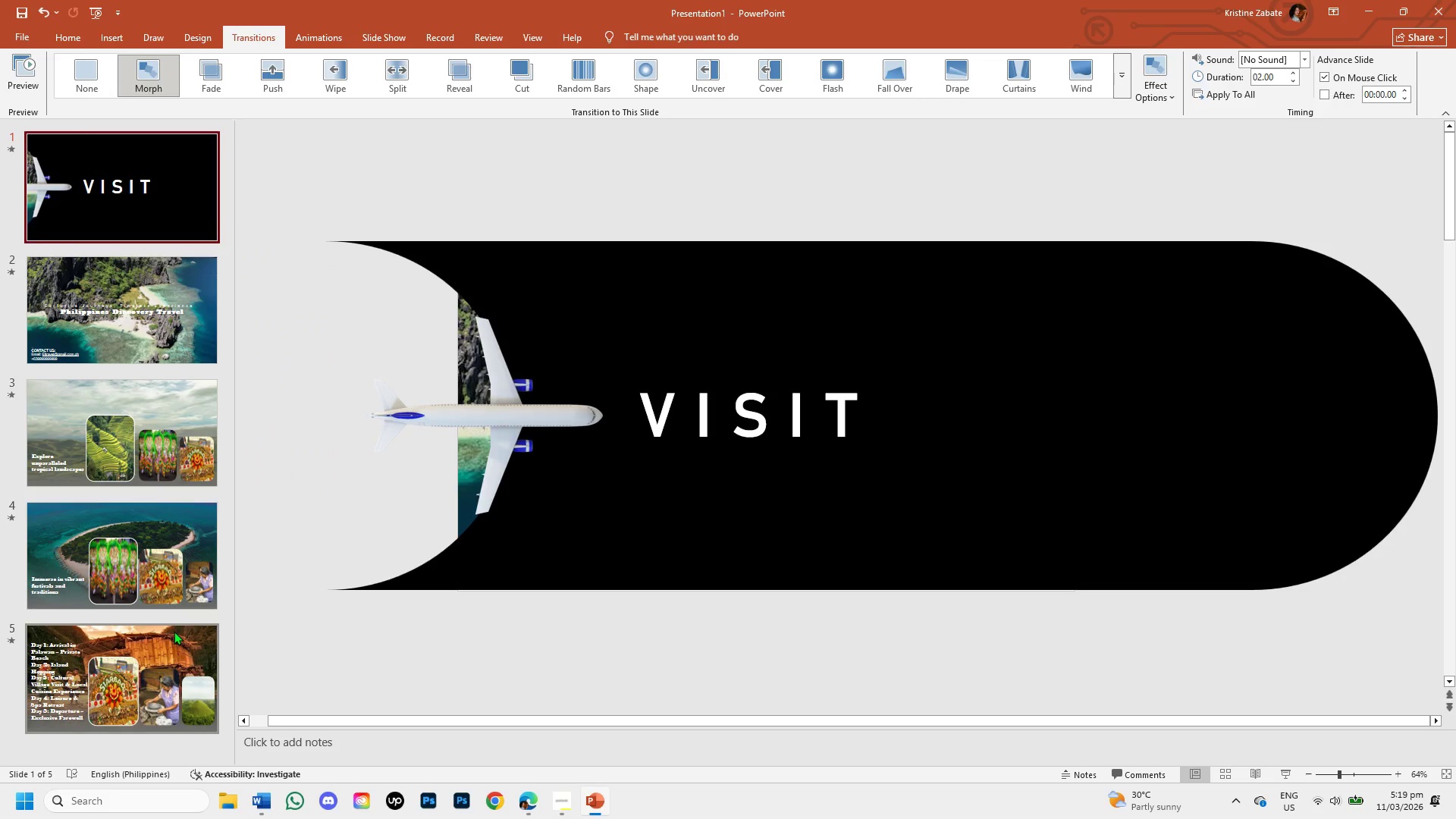 
left_click([174, 631])
 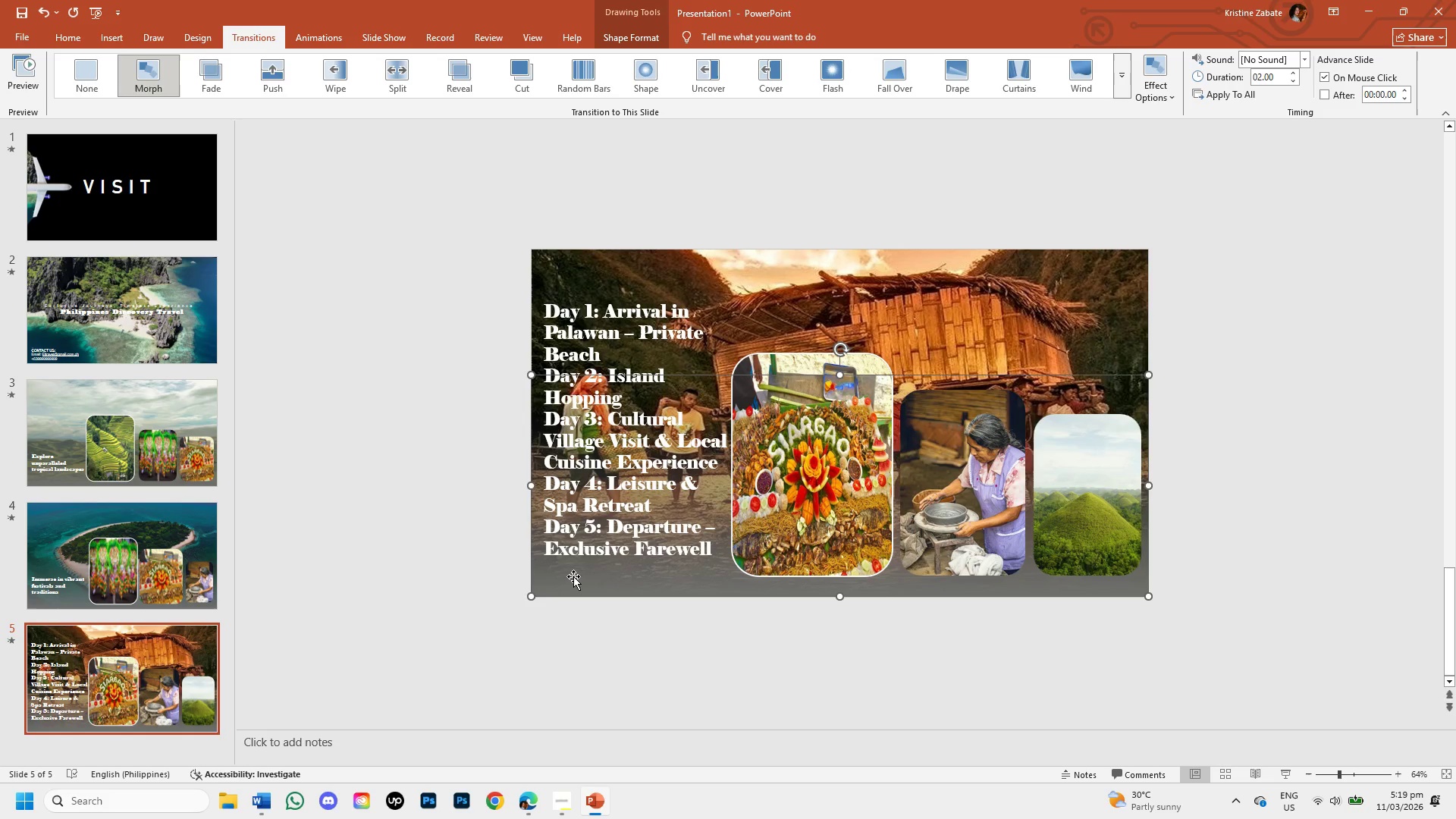 
double_click([573, 576])
 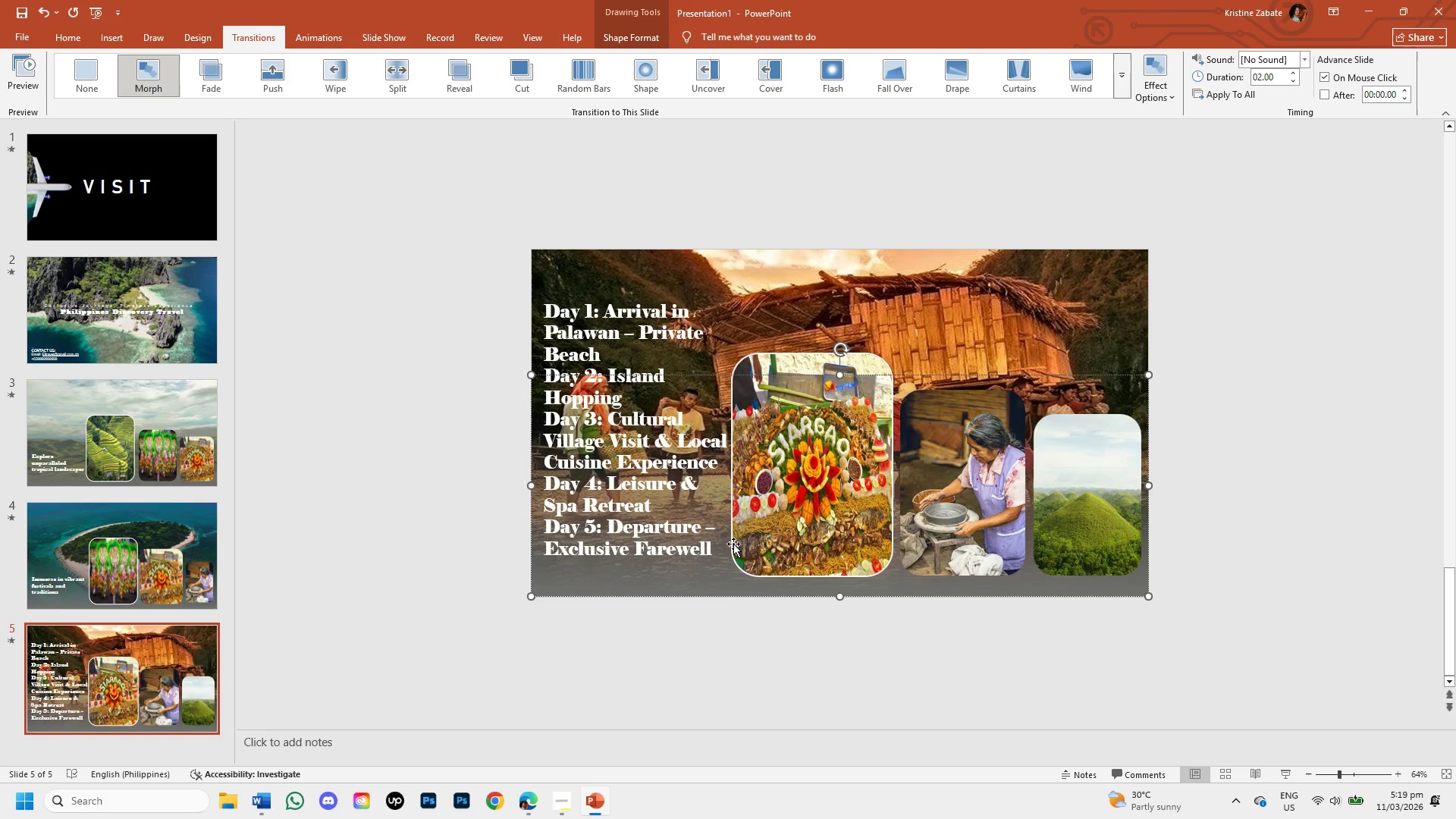 
left_click([714, 545])
 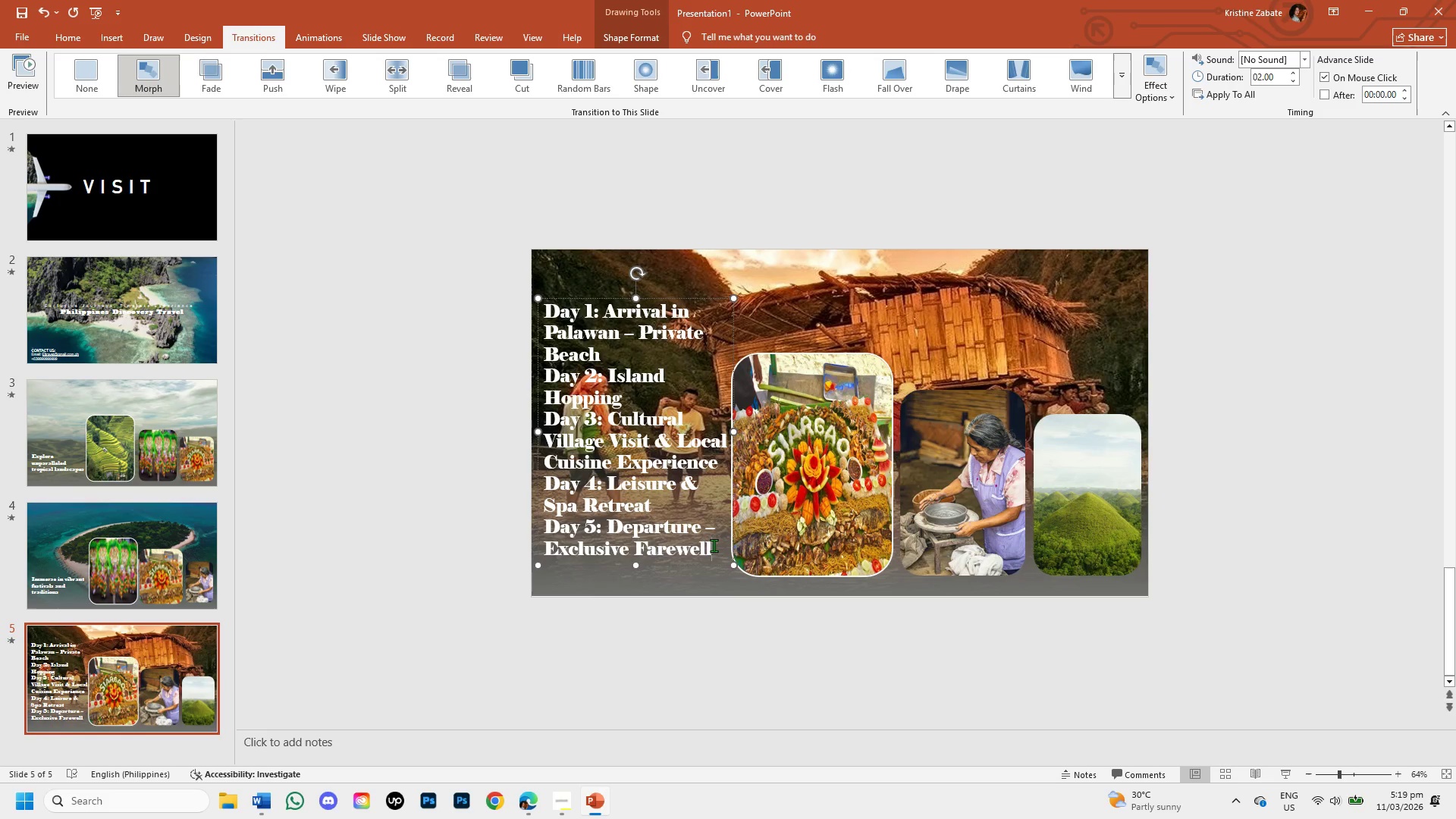 
key(Enter)
 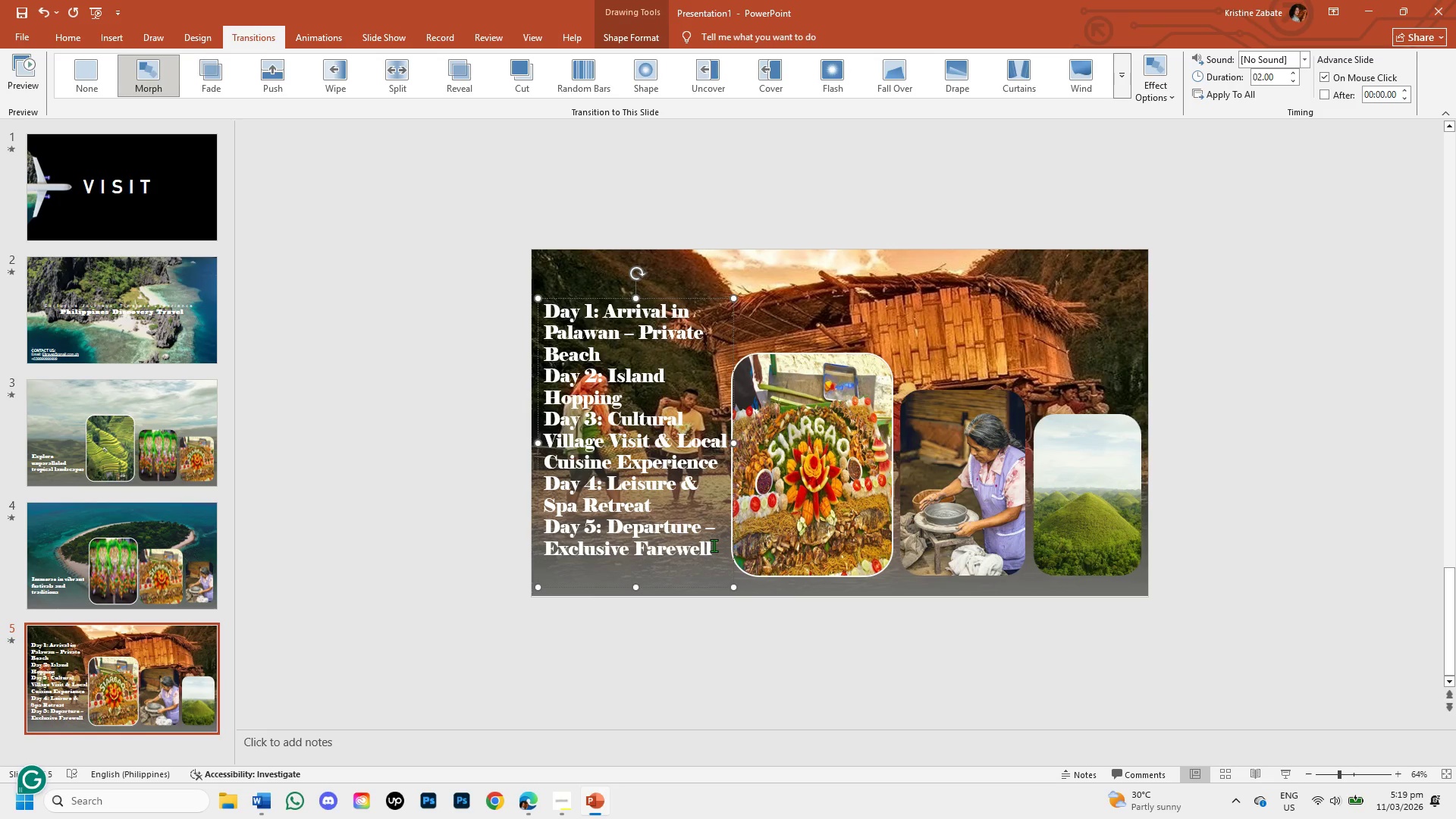 
key(Enter)
 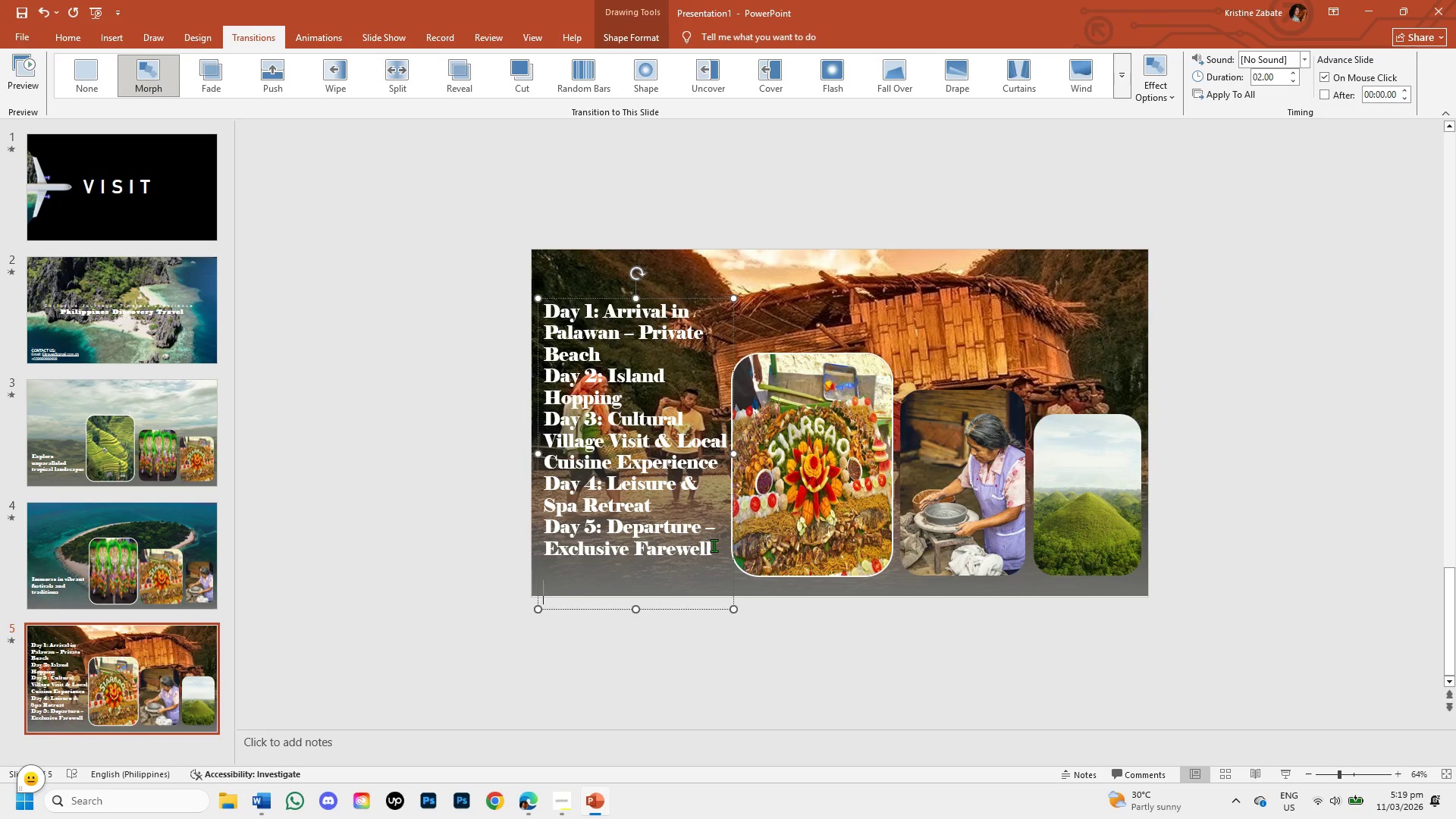 
key(Shift+3)
 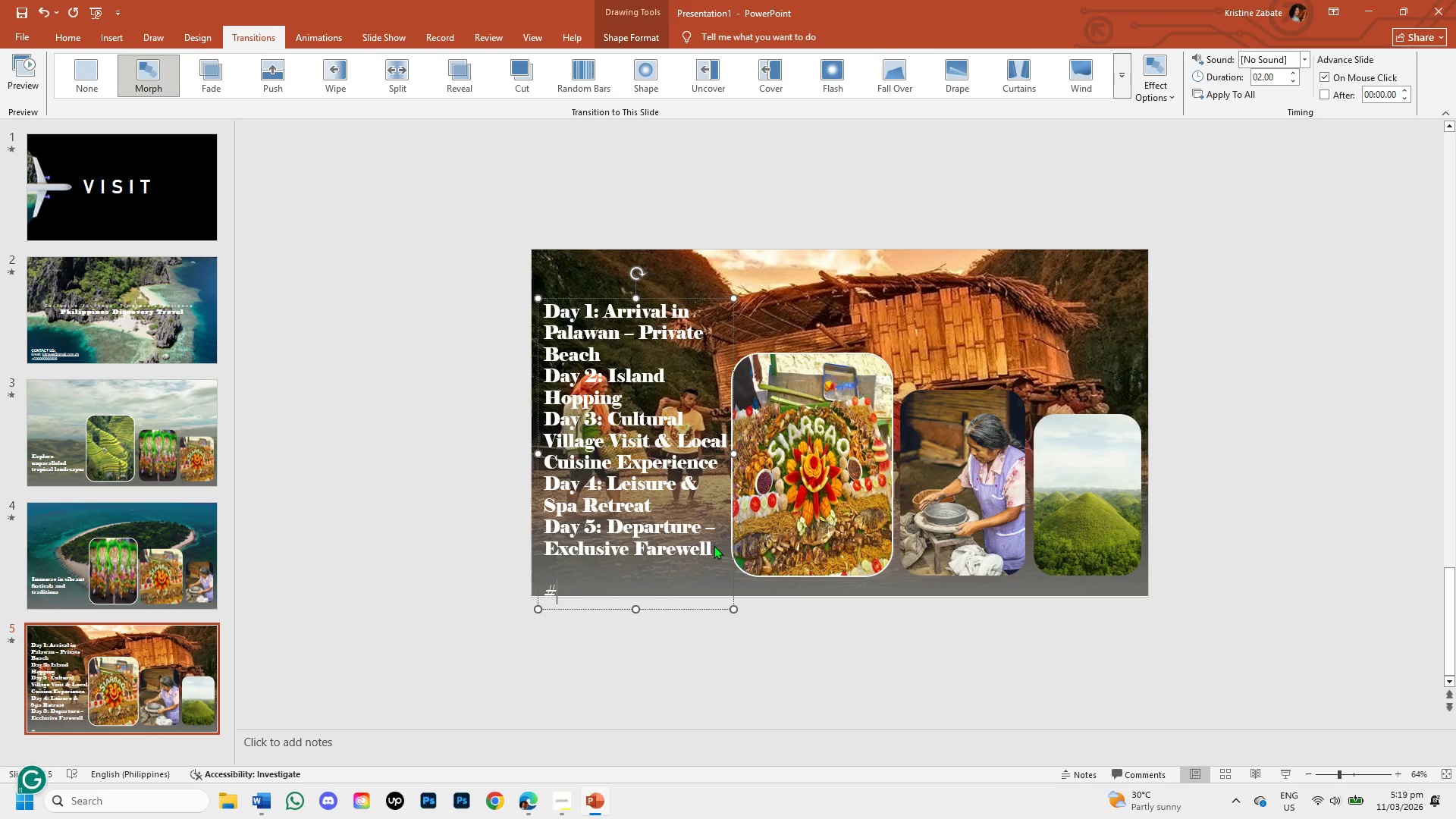 
type(lETS)
key(Backspace)
key(Backspace)
key(Backspace)
key(Backspace)
type(l)
key(Backspace)
type(Lets craft your exclusive)
 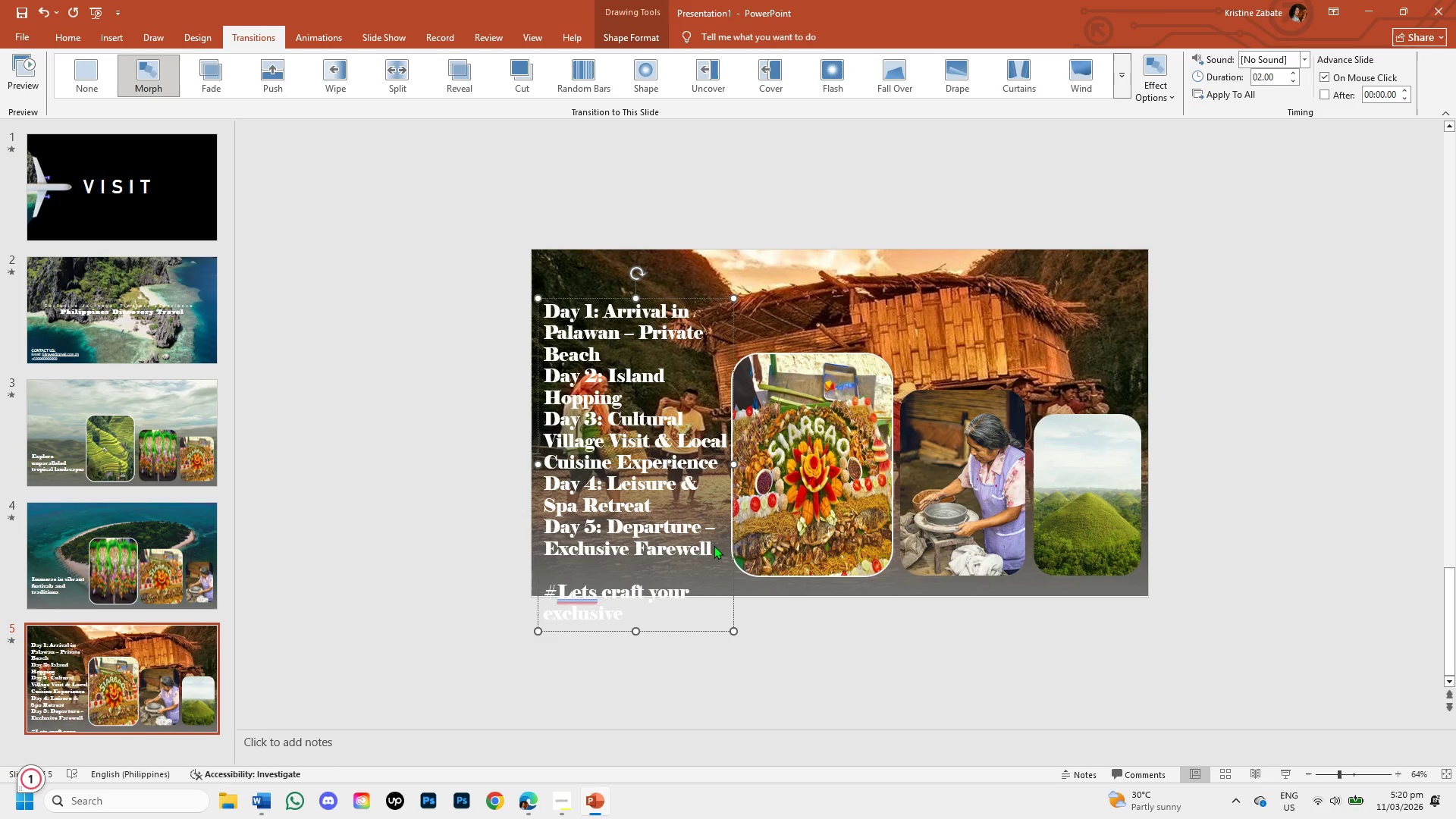 
type( Philippines Adventure)
 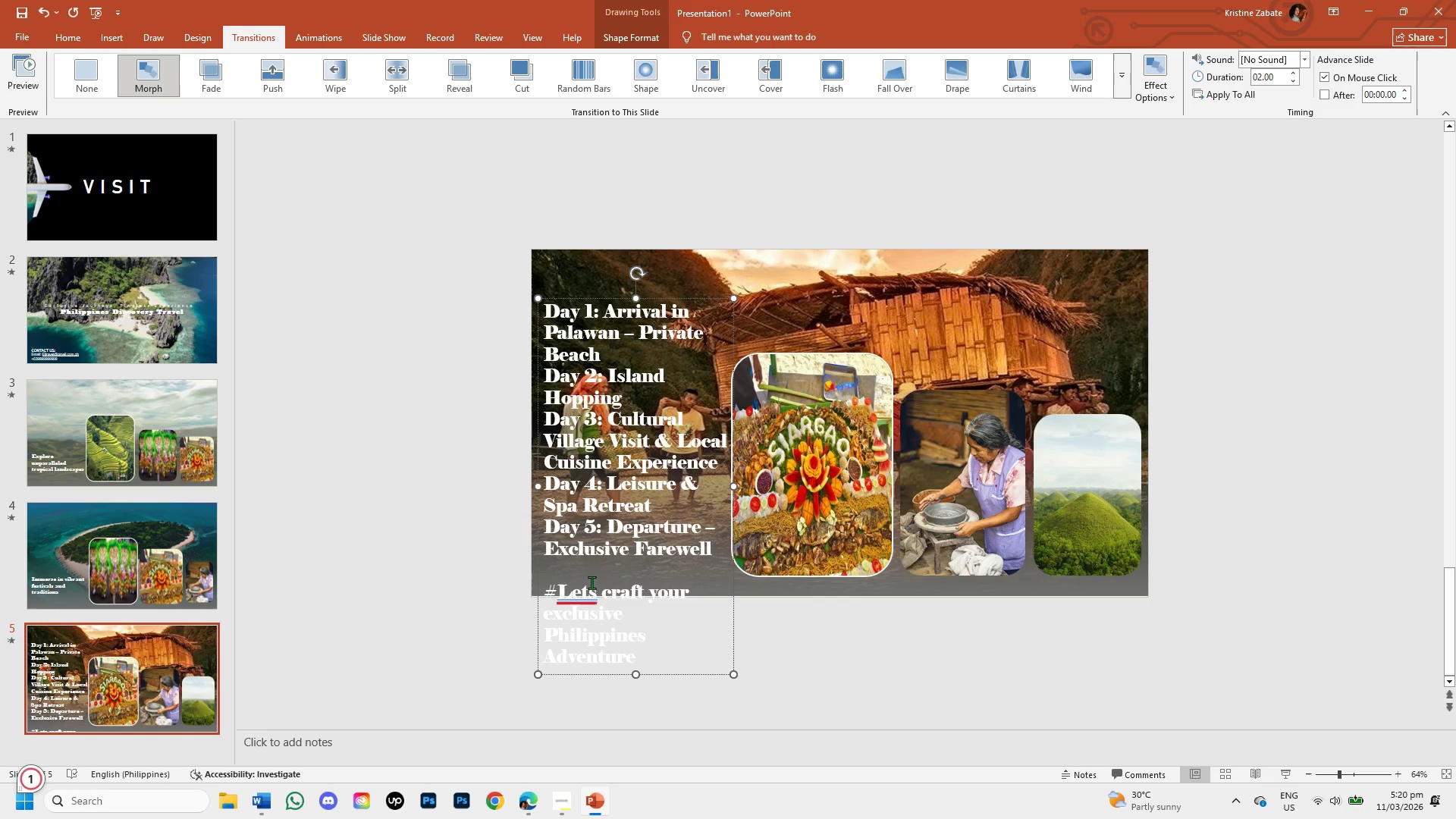 
left_click([576, 639])
 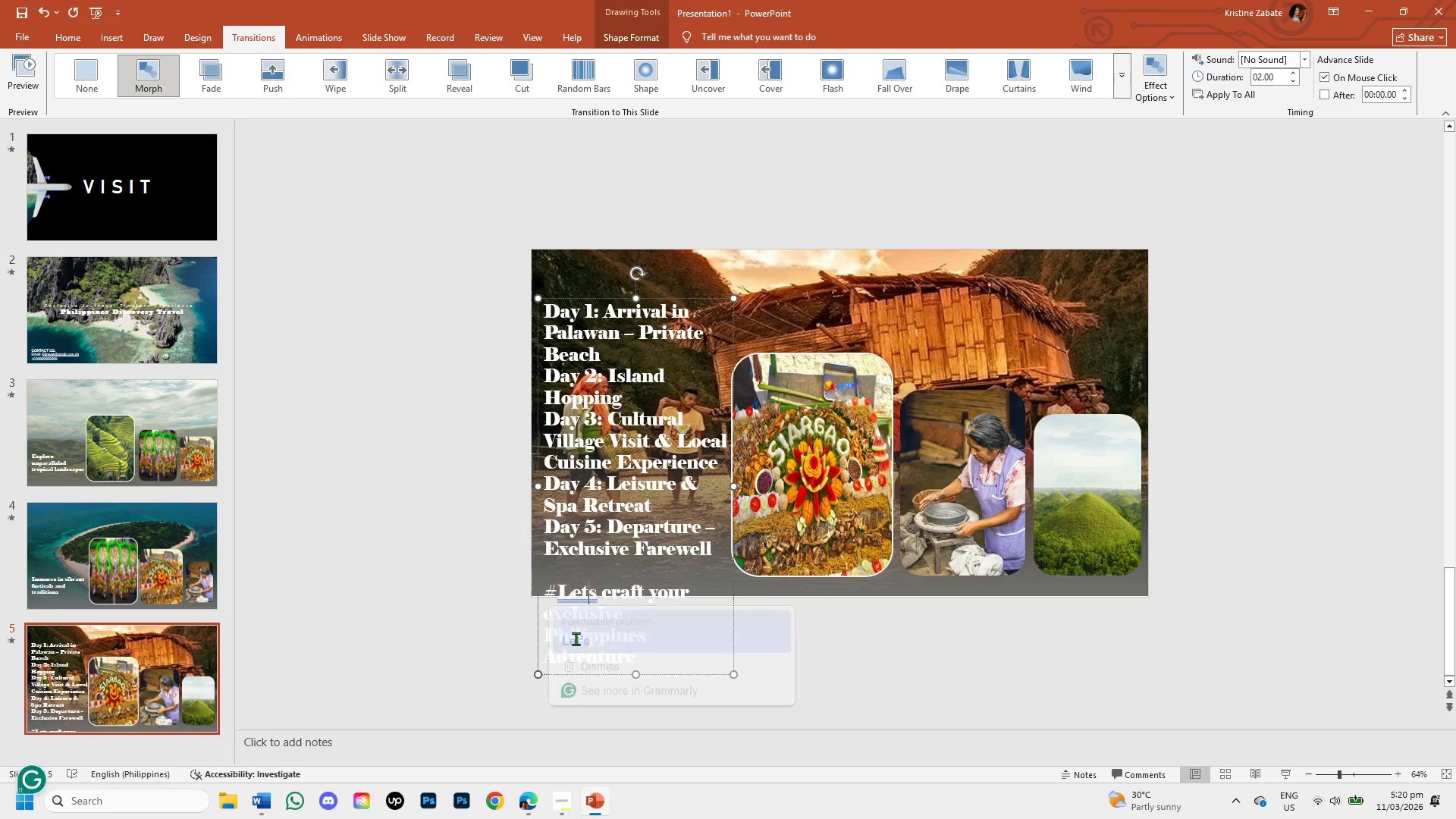 
key(Insert)
 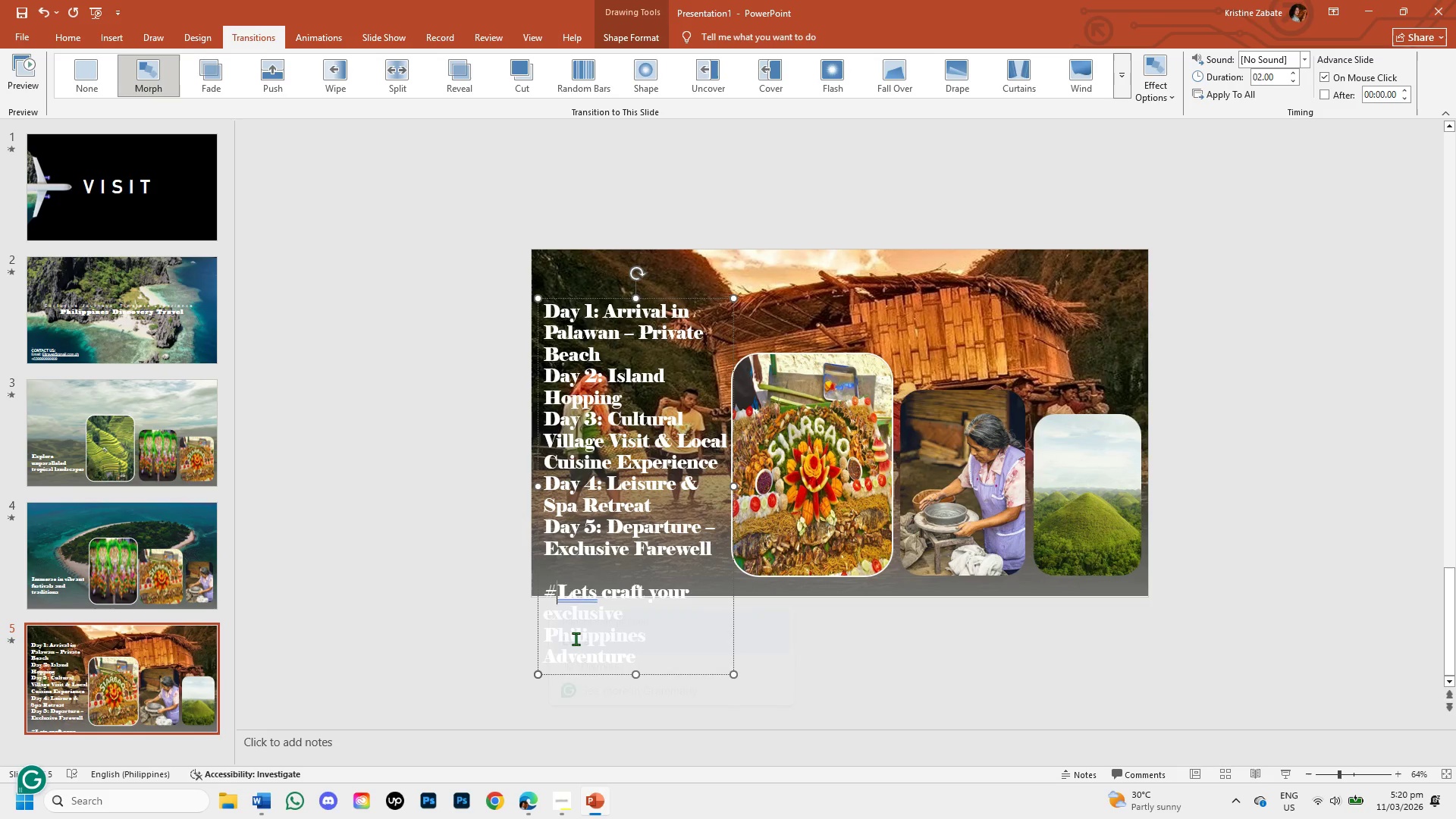 
key(Shift+ShiftLeft)
 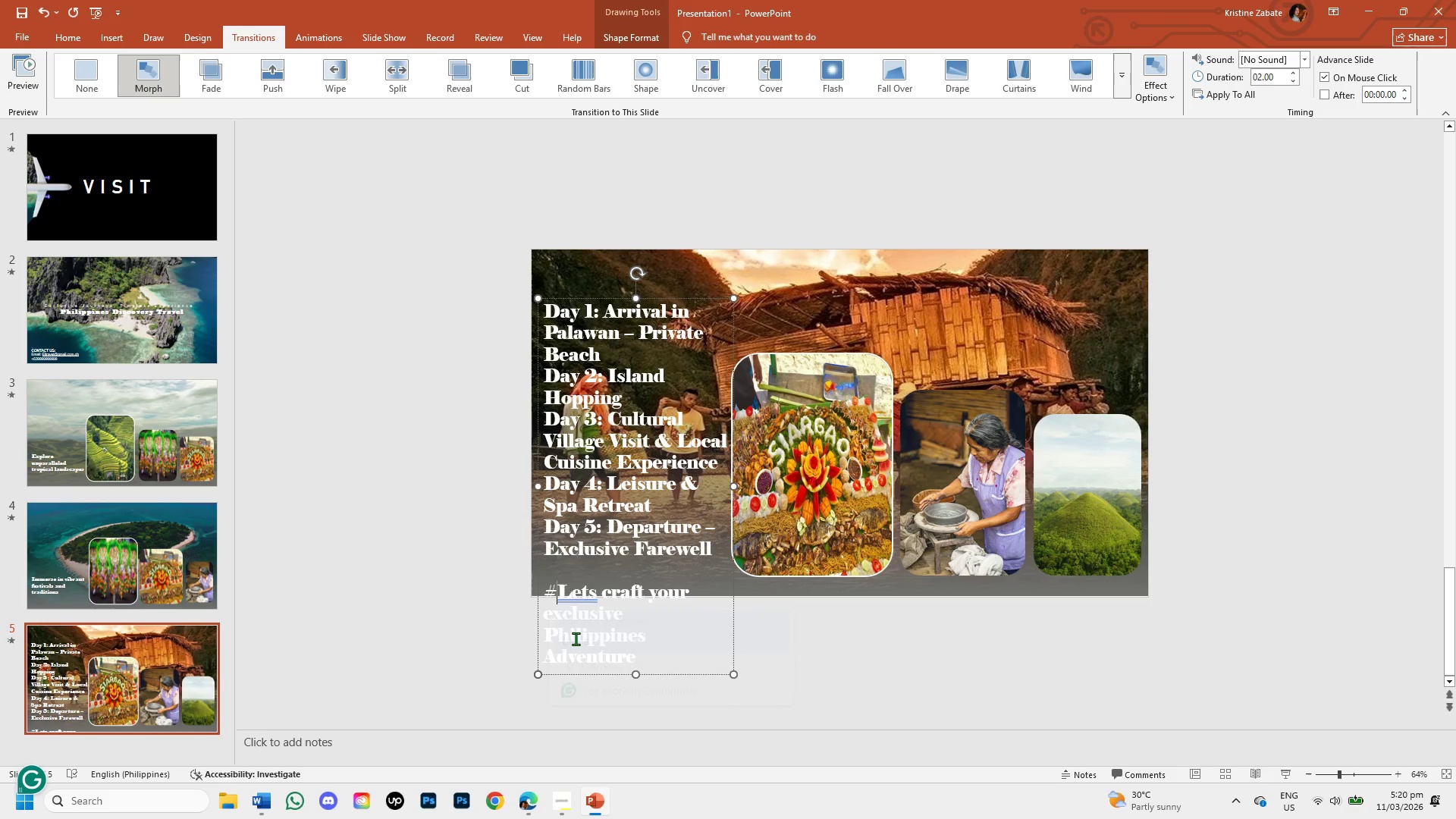 
key(Shift+ArrowRight)
 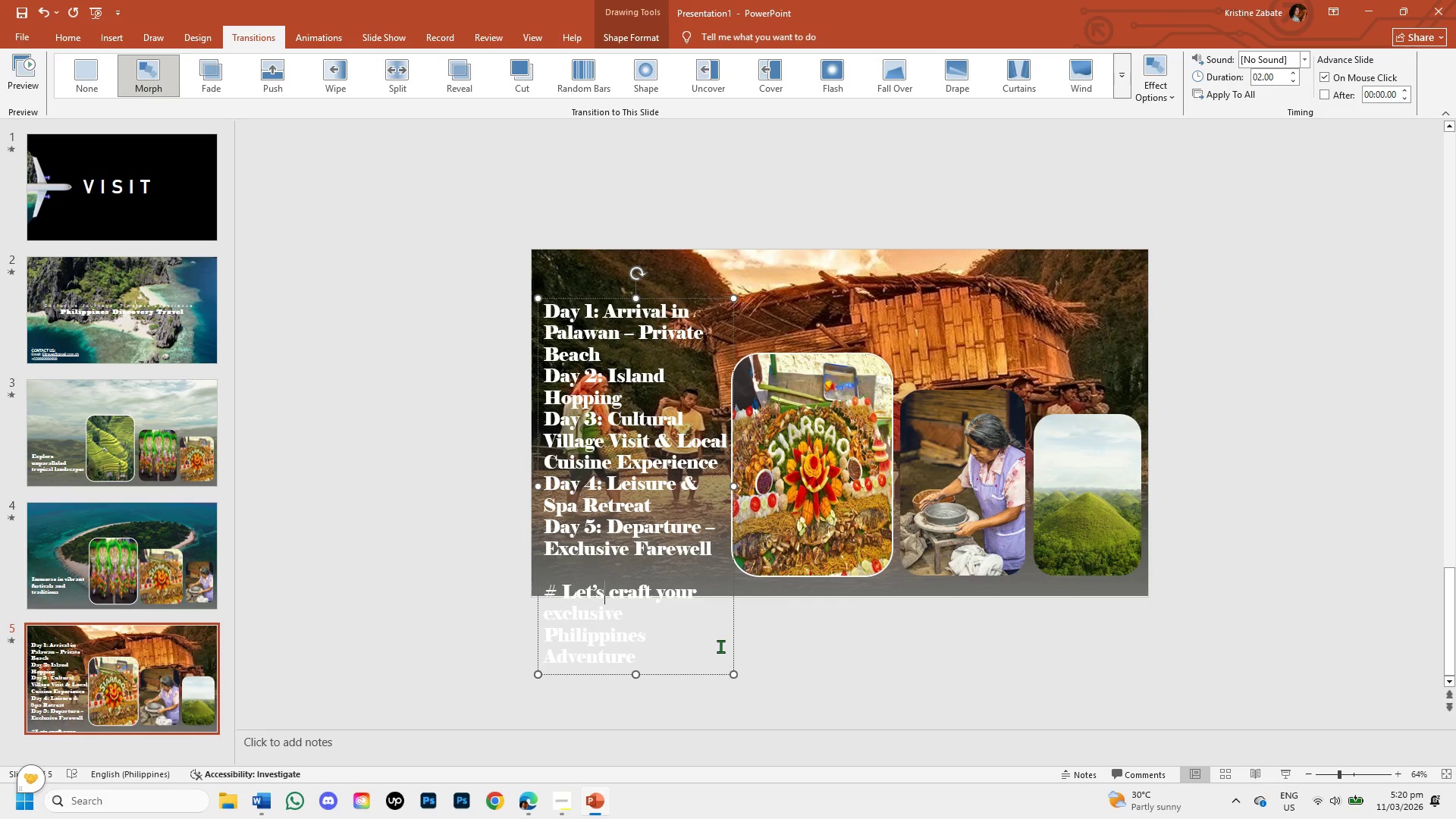 
key(Shift+ArrowRight)
 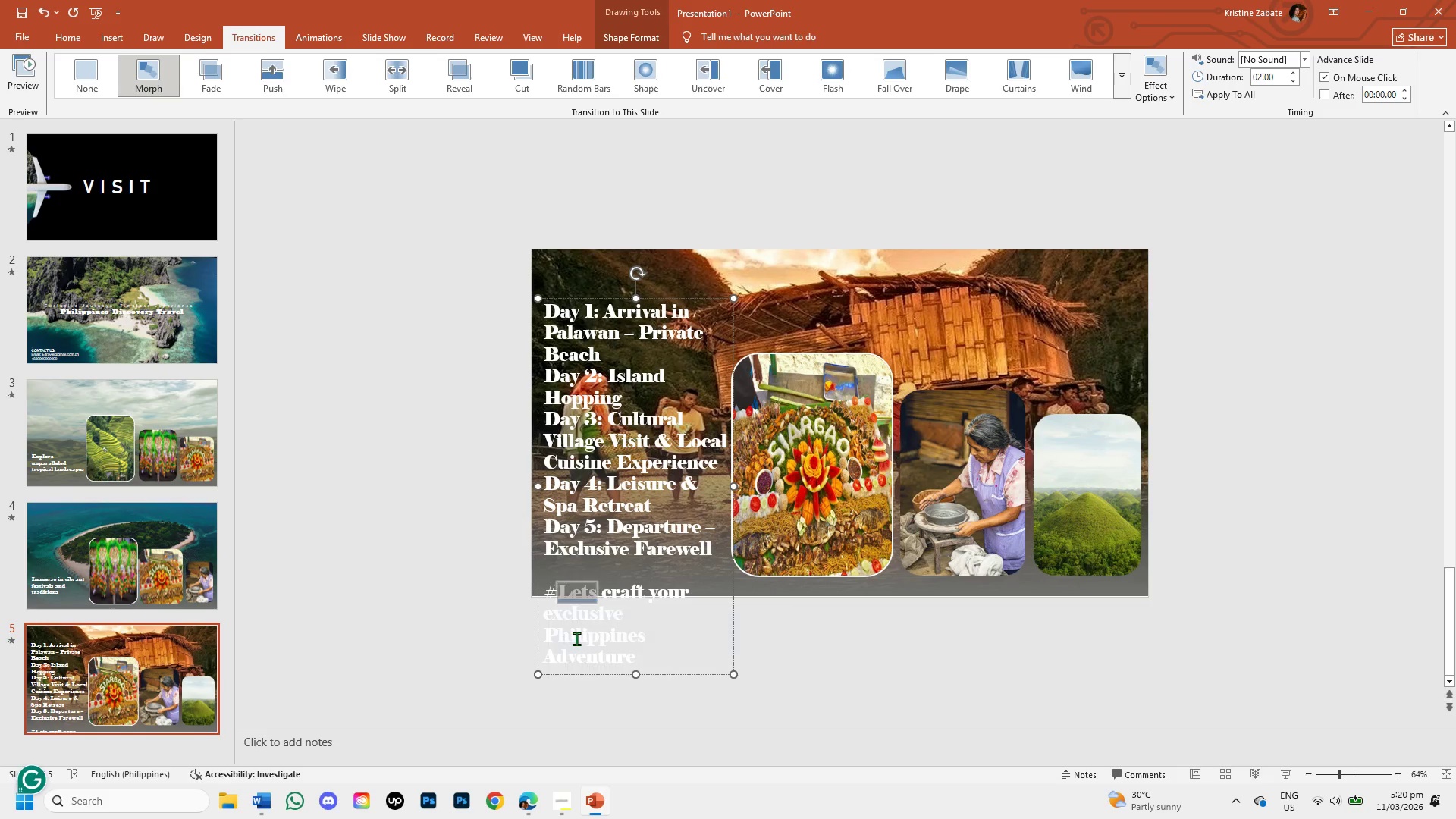 
key(Shift+ArrowRight)
 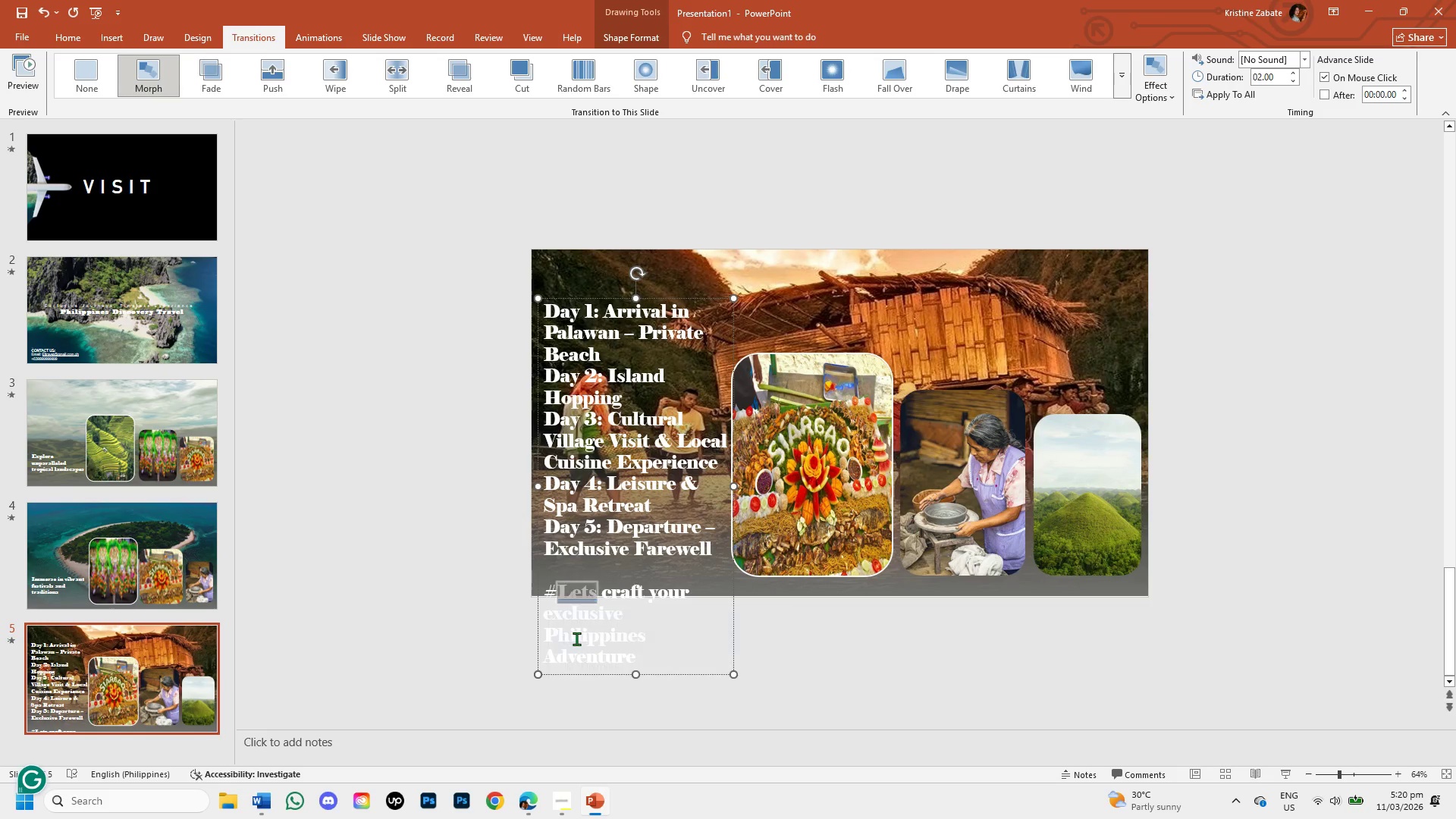 
key(Shift+ArrowRight)
 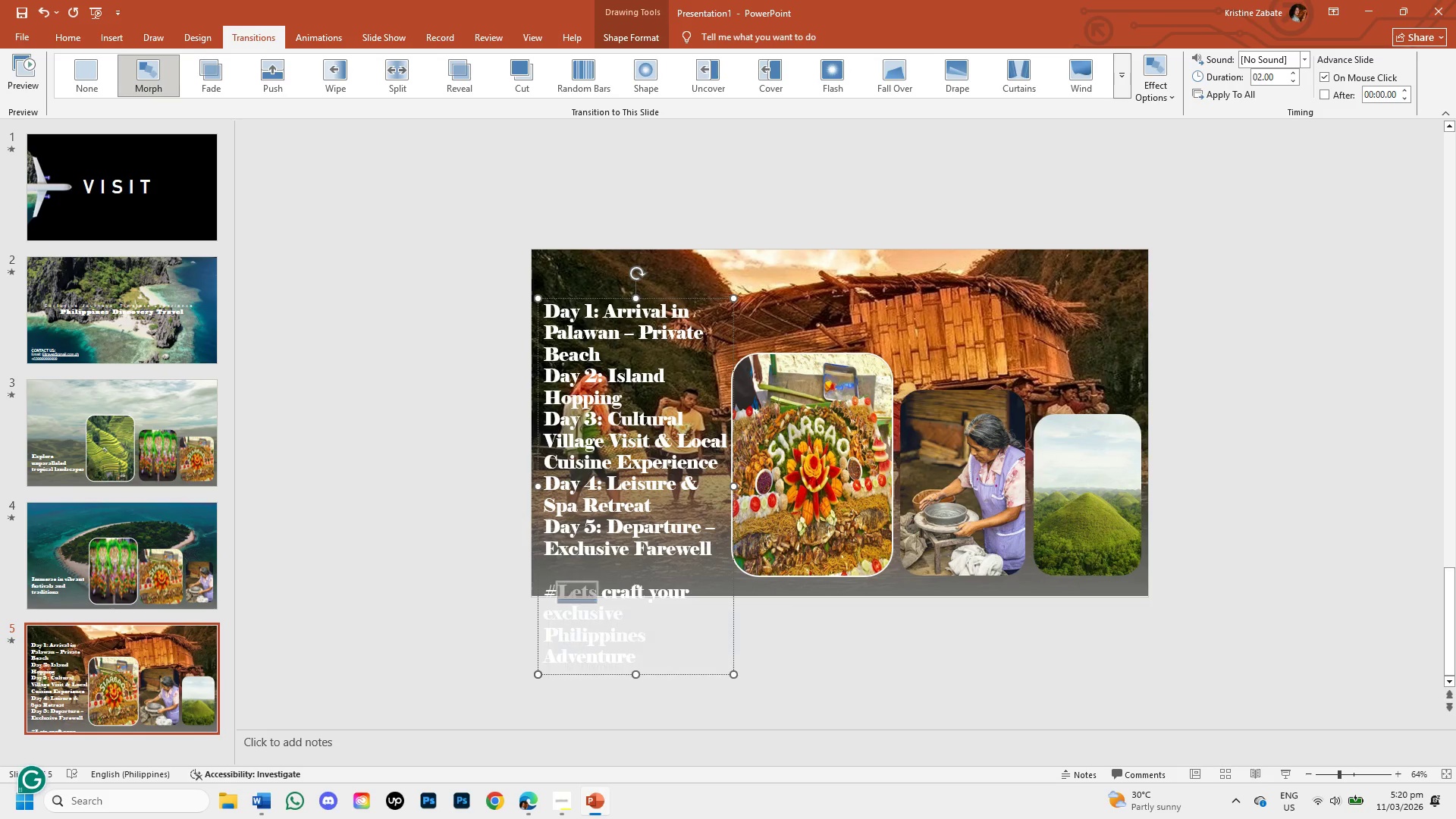 
key(Unknown)
 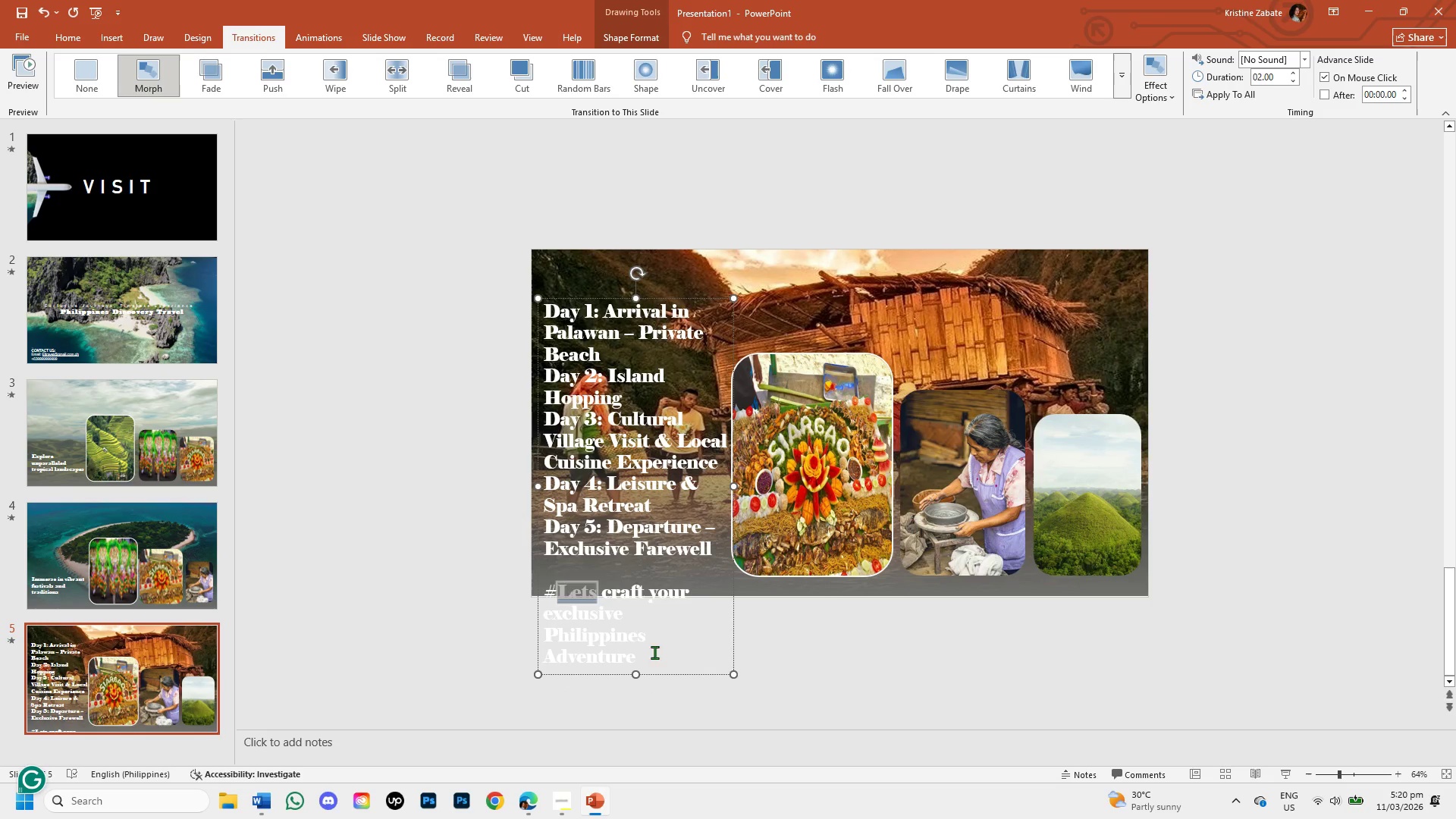 
key(Unknown)
 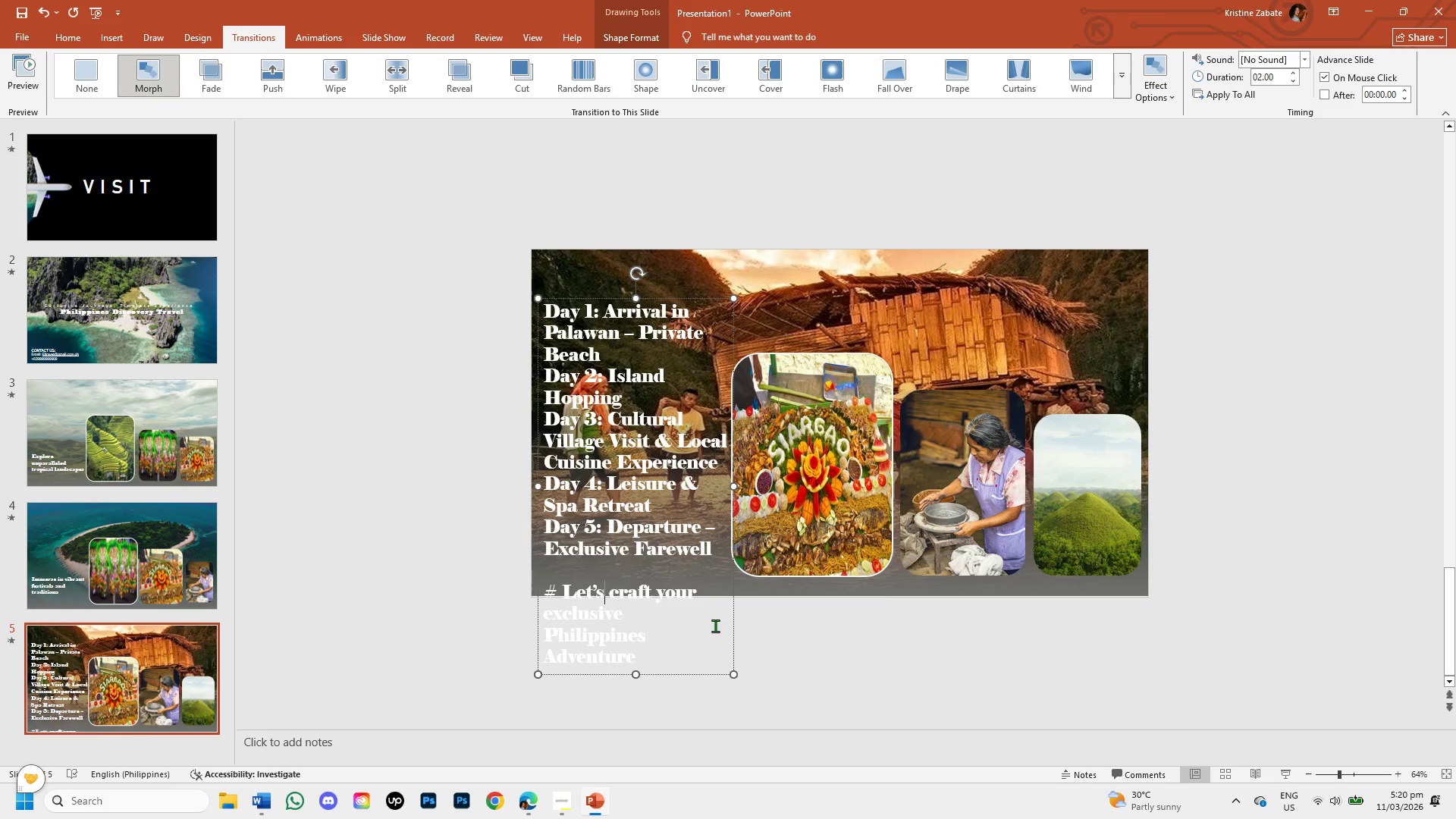 
key(Unknown)
 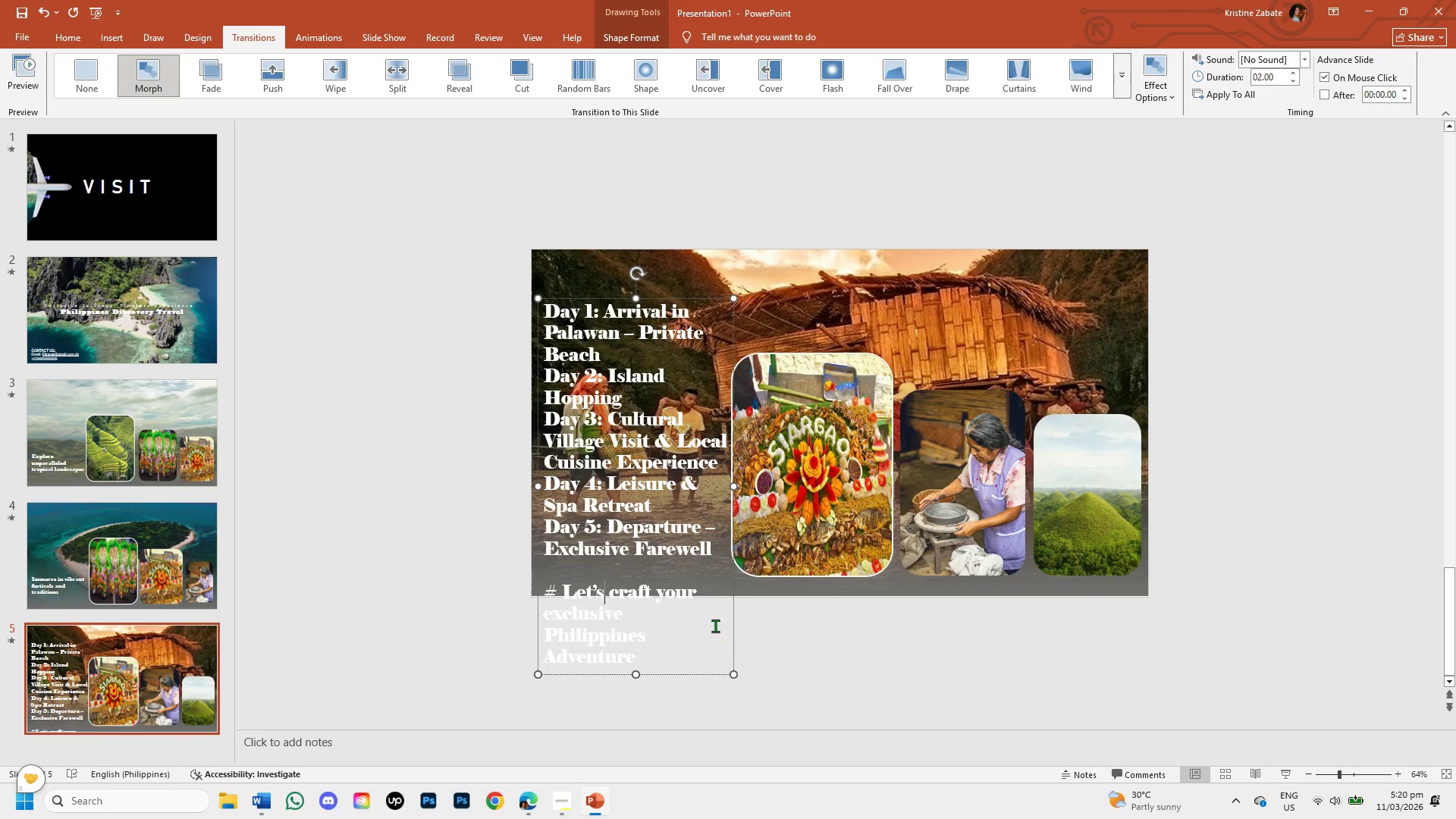 
key(Unknown)
 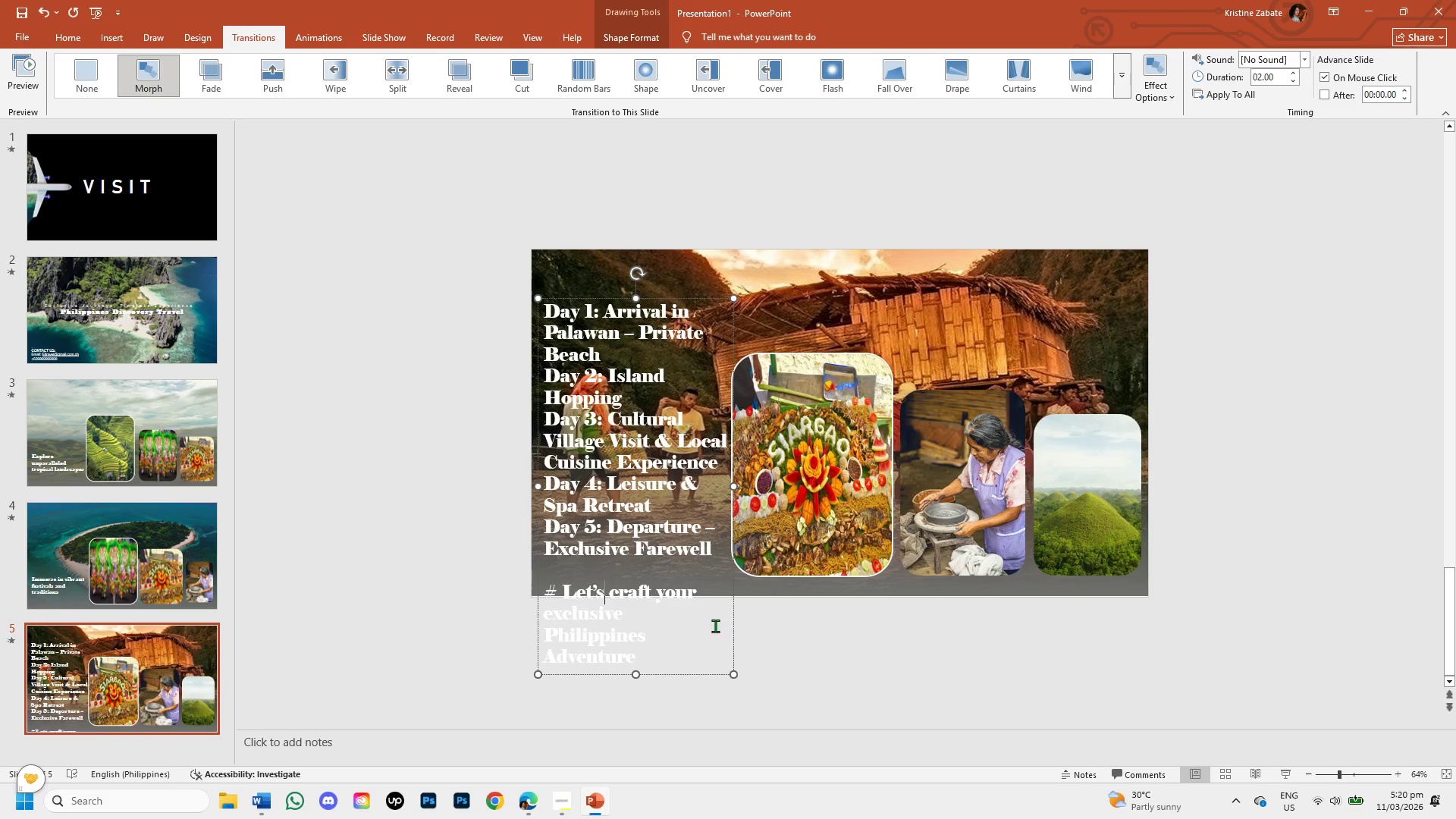 
key(Unknown)
 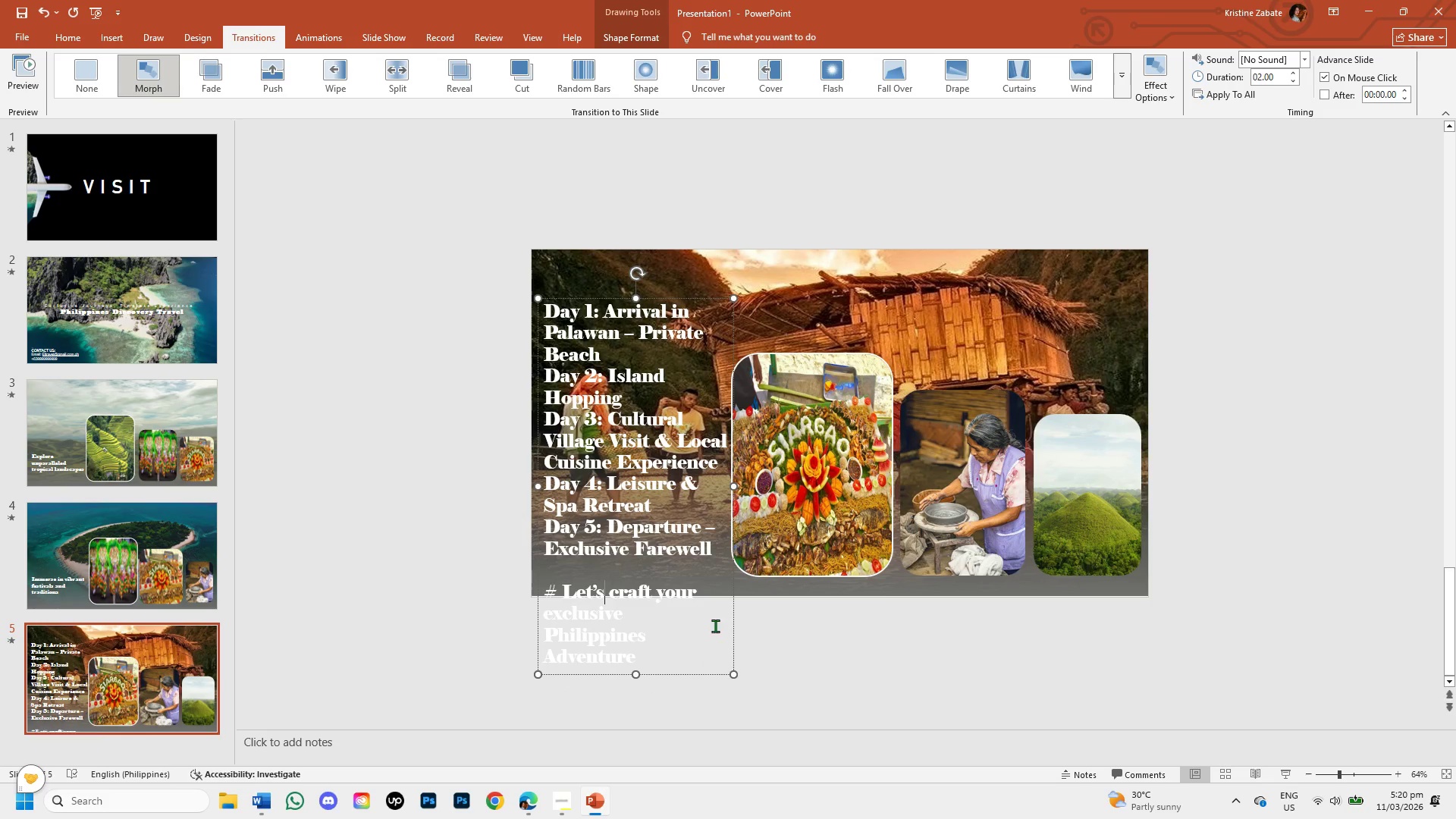 
key(Unknown)
 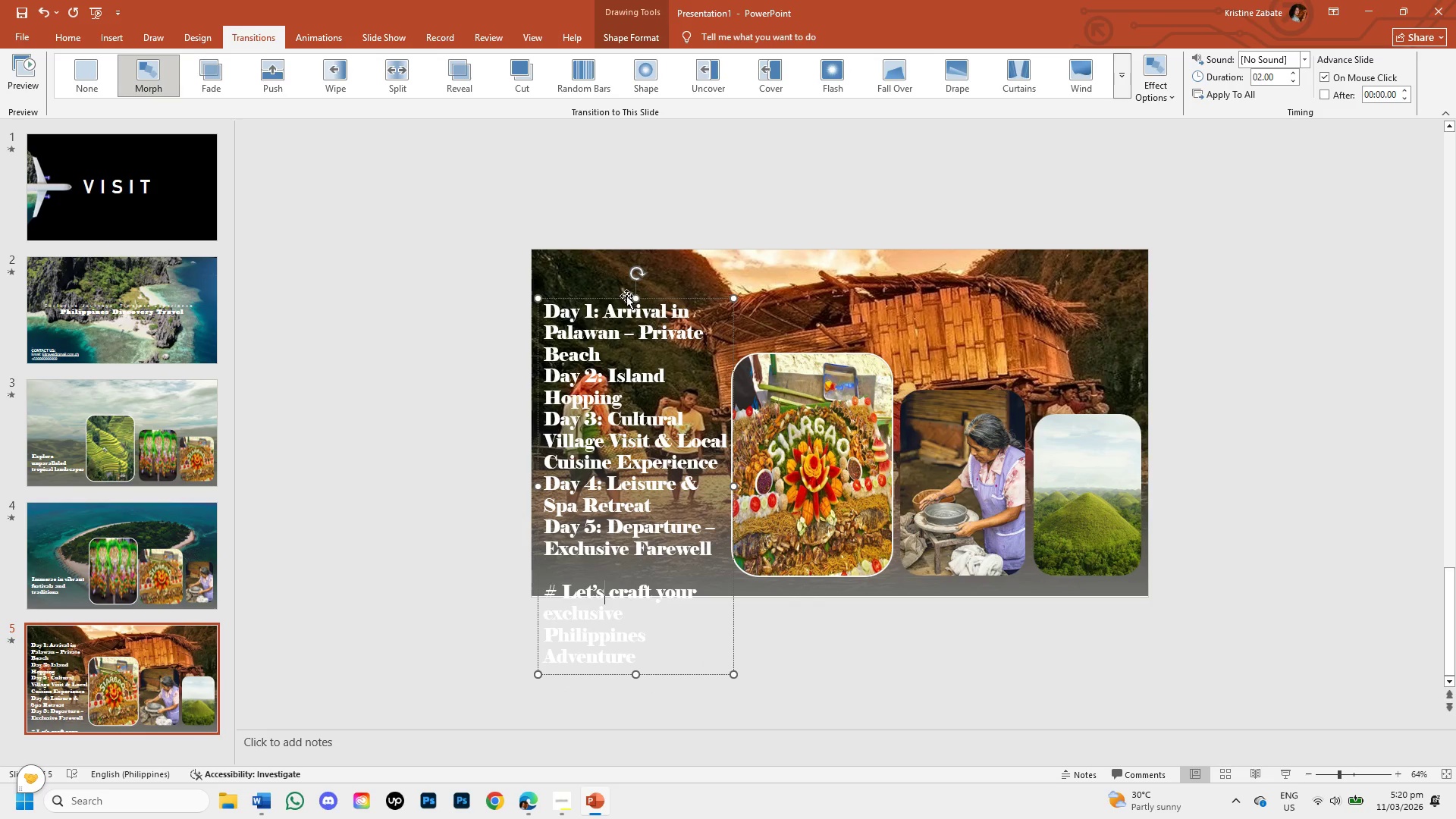 
left_click_drag(start_coordinate=[617, 298], to_coordinate=[620, 253])
 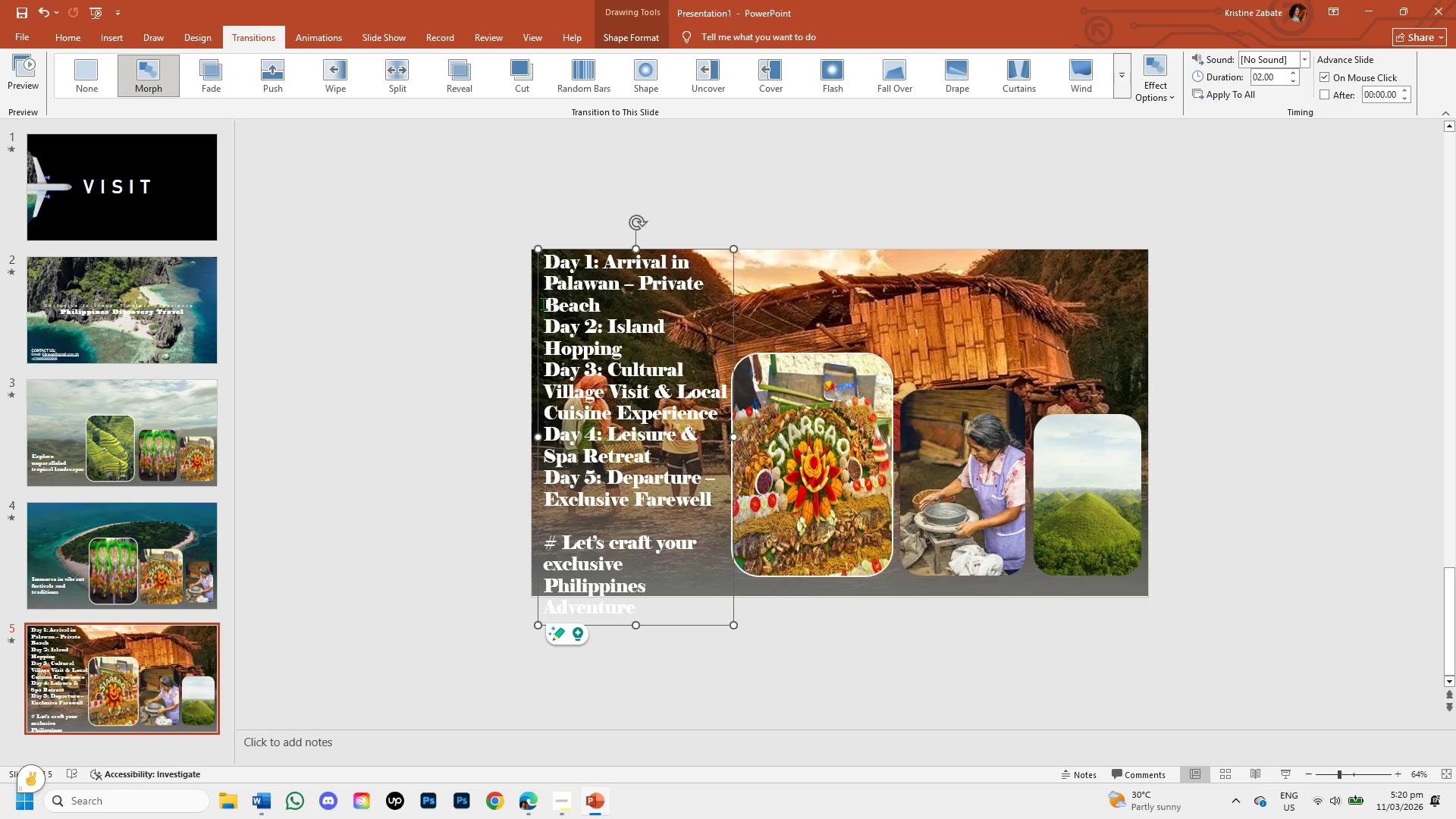 
left_click_drag(start_coordinate=[544, 262], to_coordinate=[651, 613])
 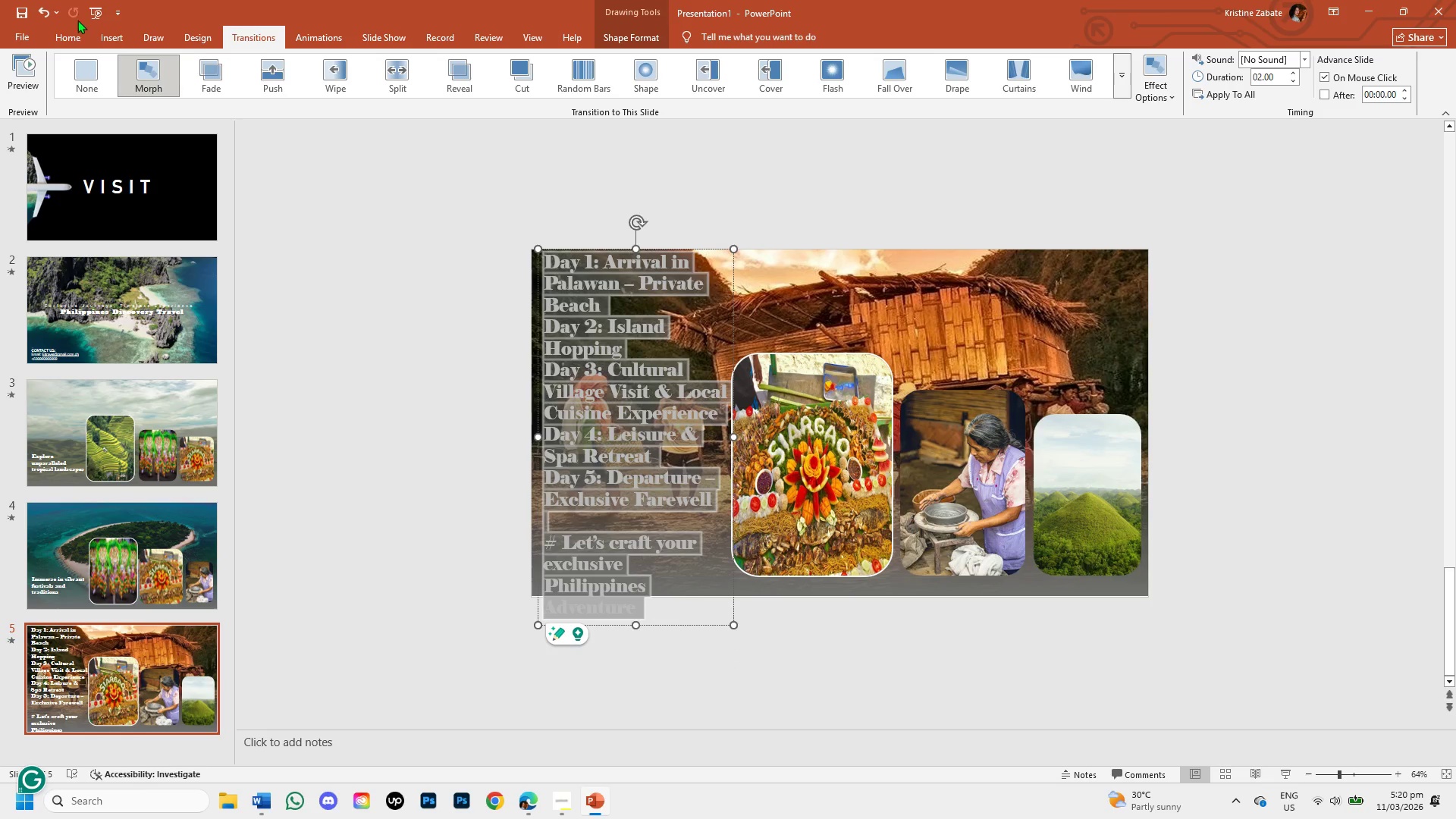 
left_click([76, 35])
 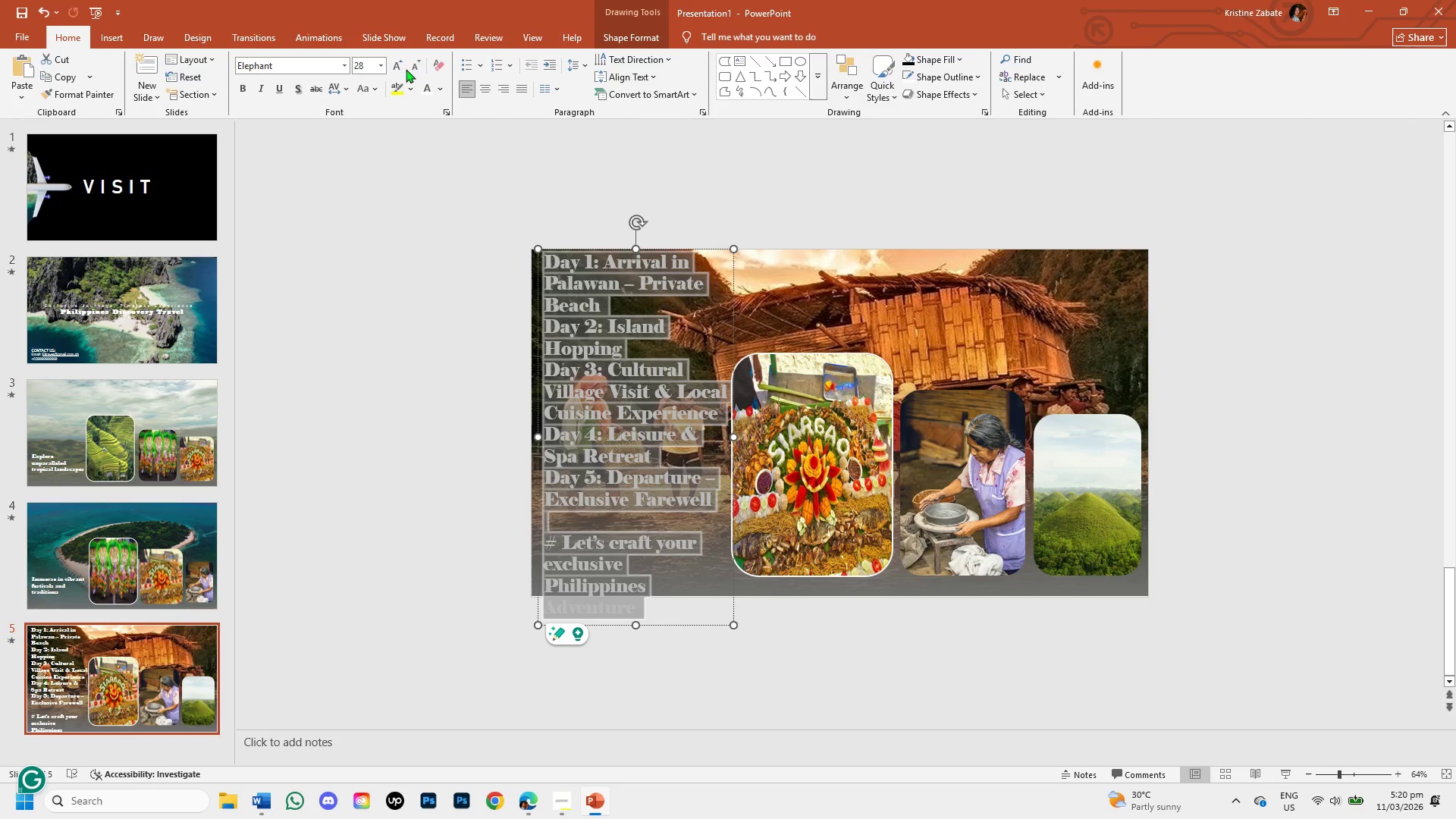 
left_click([418, 66])
 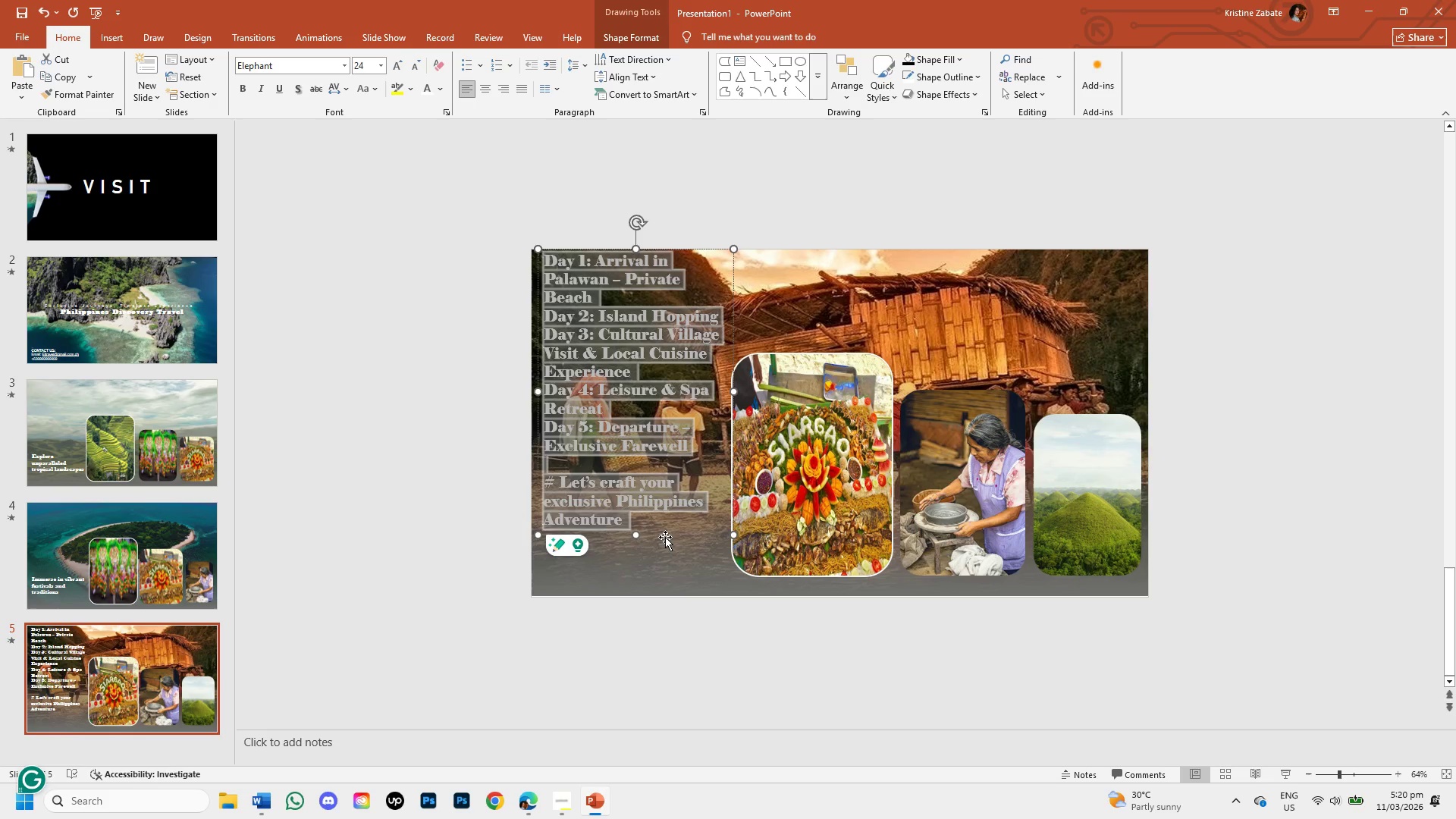 
left_click_drag(start_coordinate=[665, 537], to_coordinate=[661, 566])
 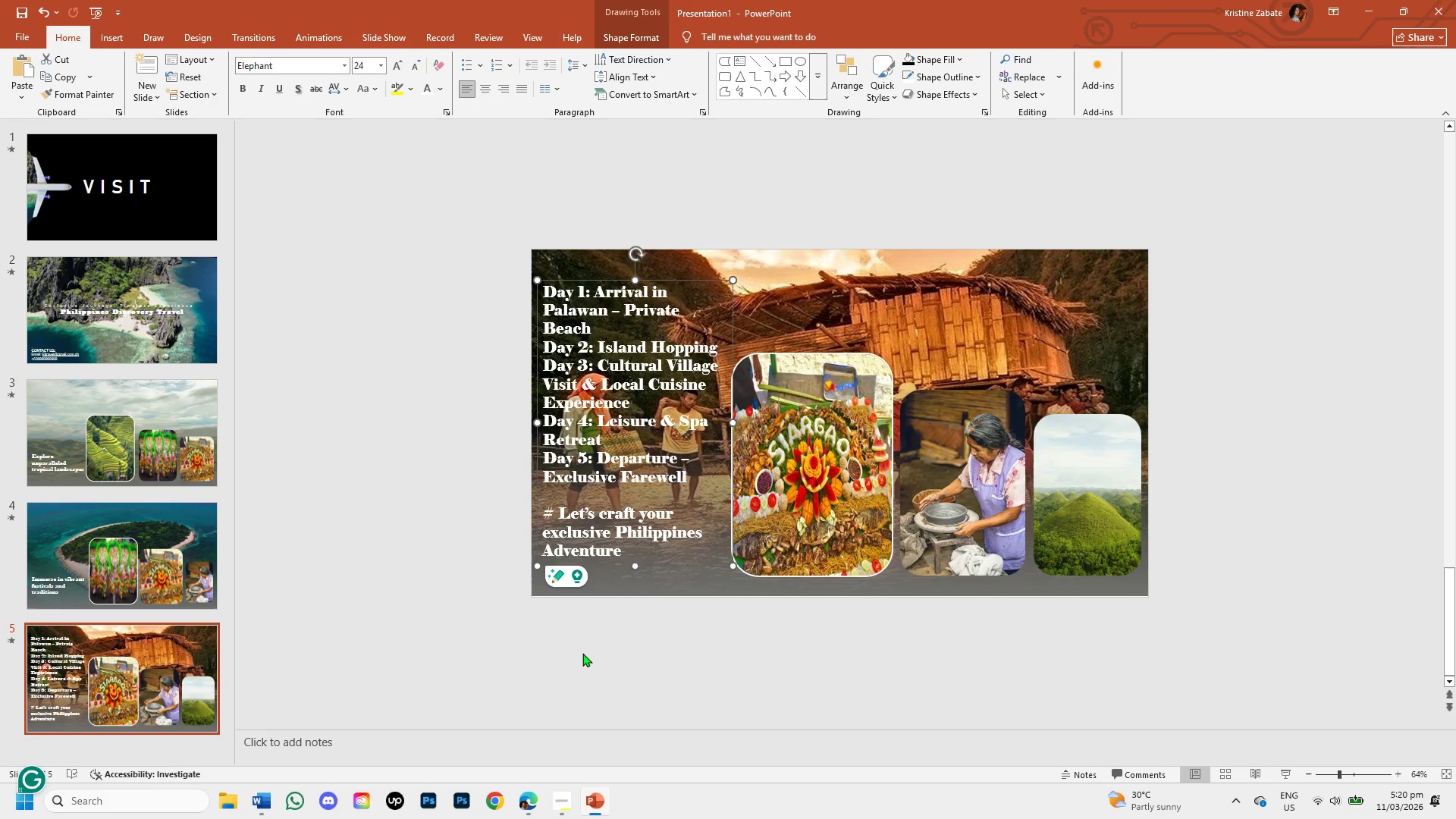 
left_click([582, 653])
 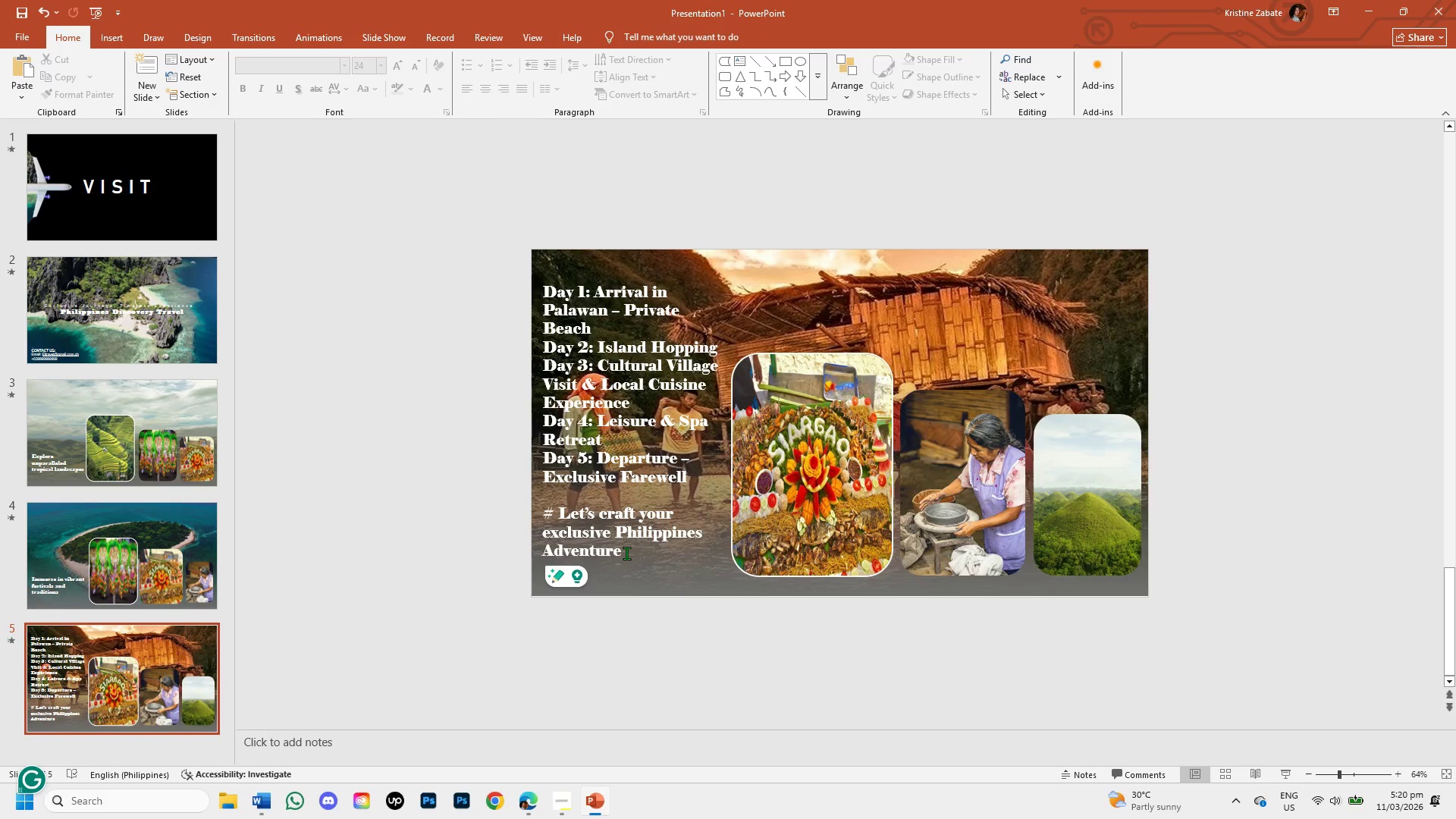 
wait(12.67)
 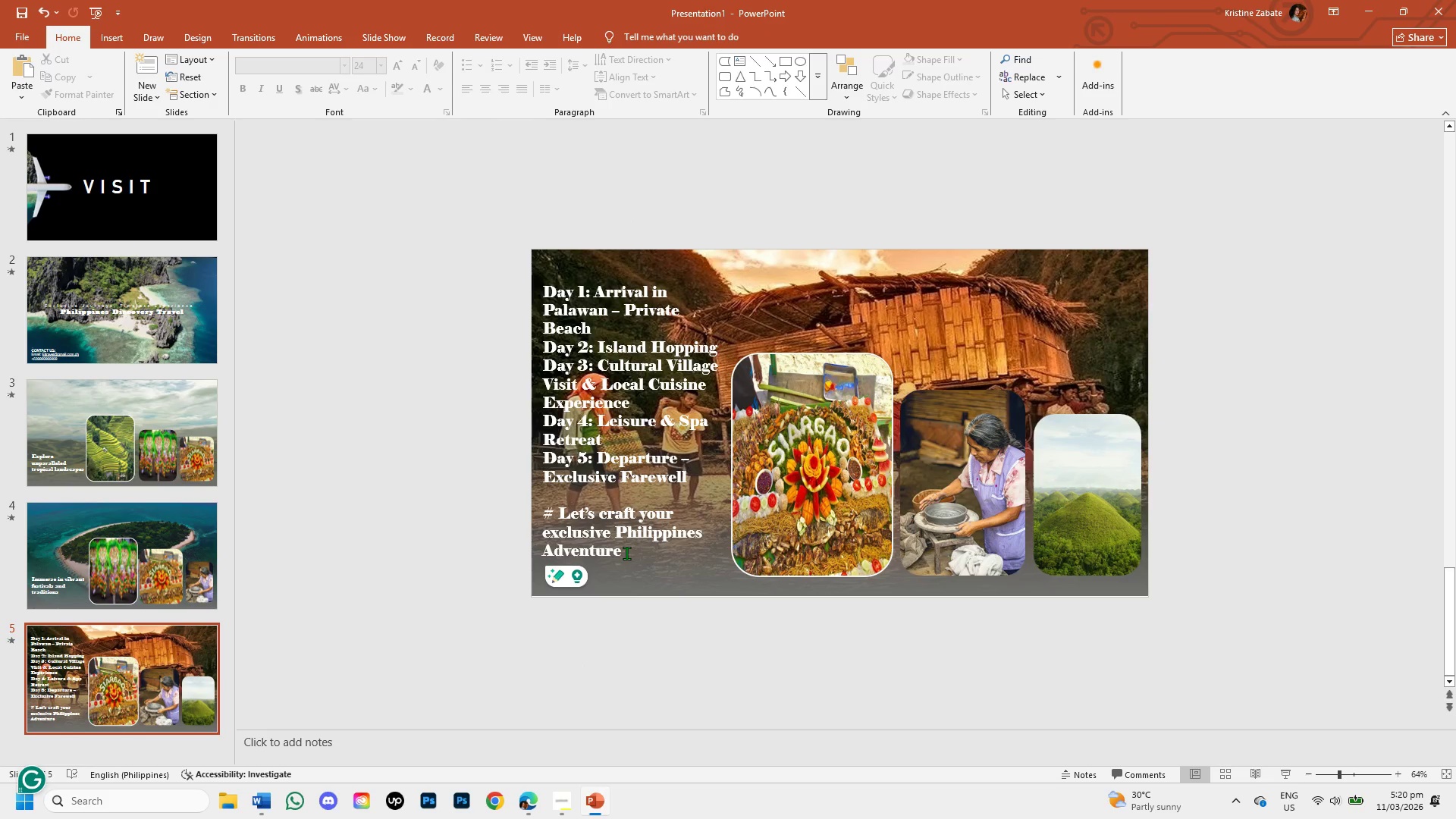 
left_click([185, 339])
 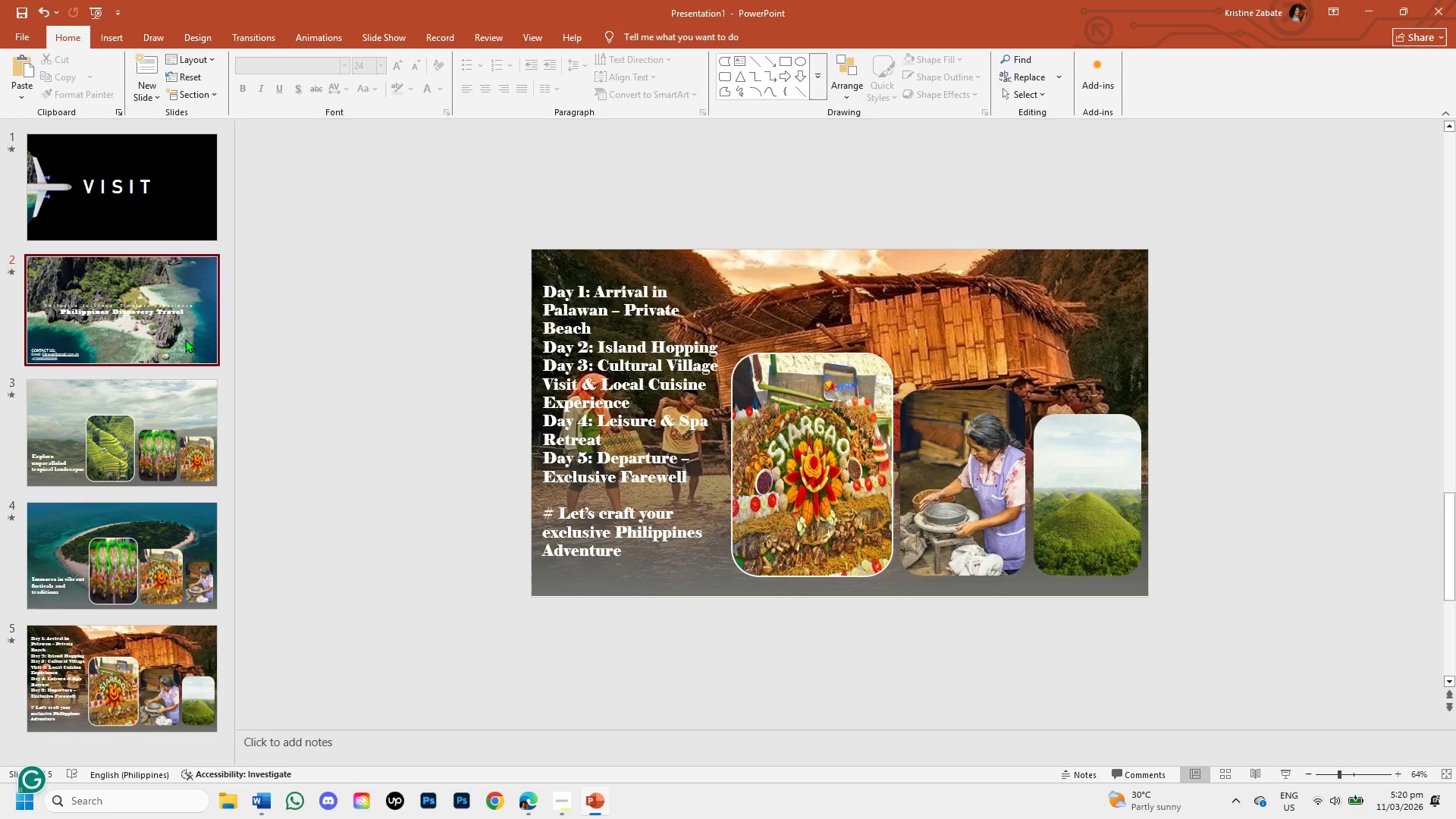 
key(Insert)
 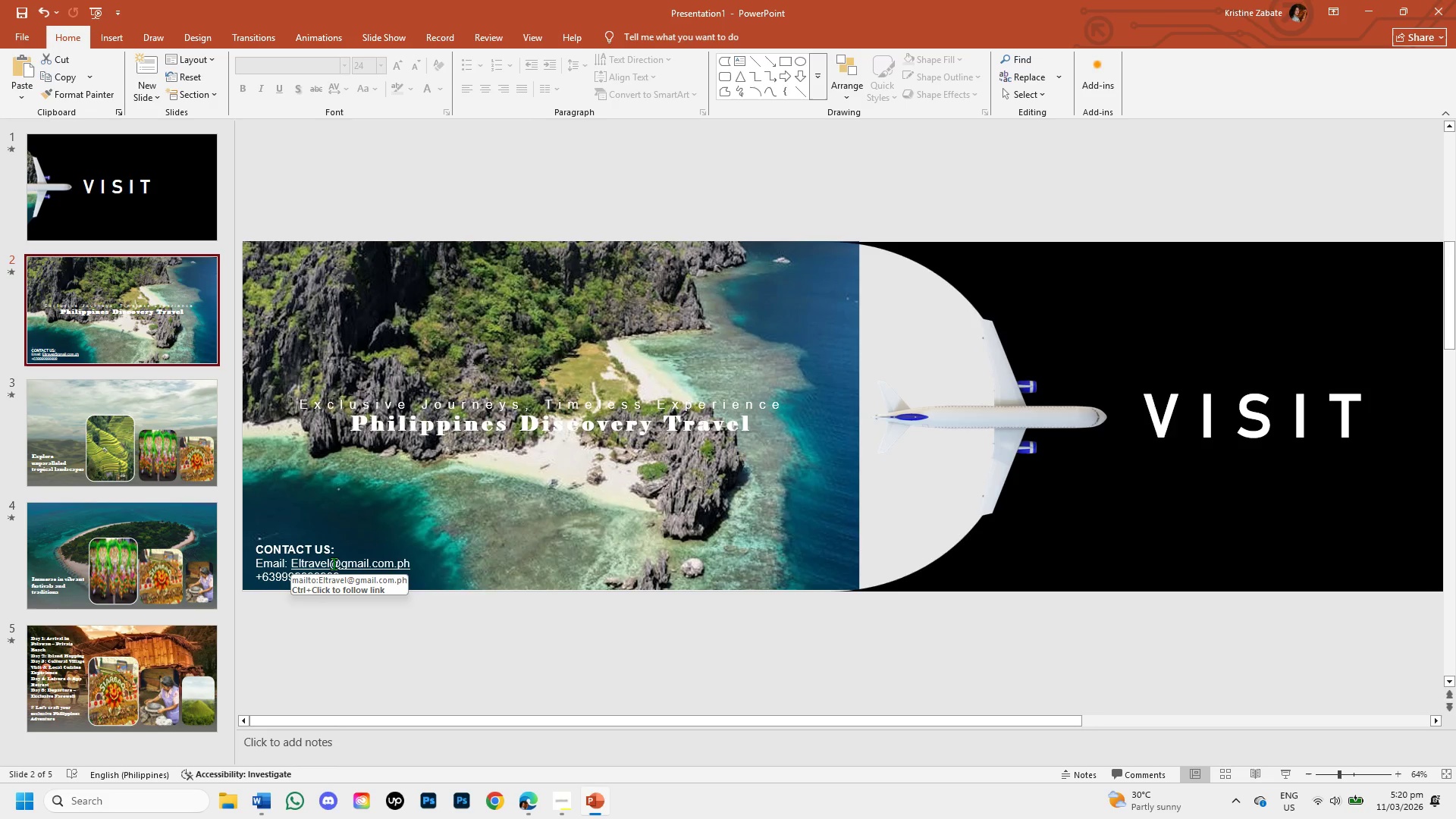 
mouse_move([268, 540])
 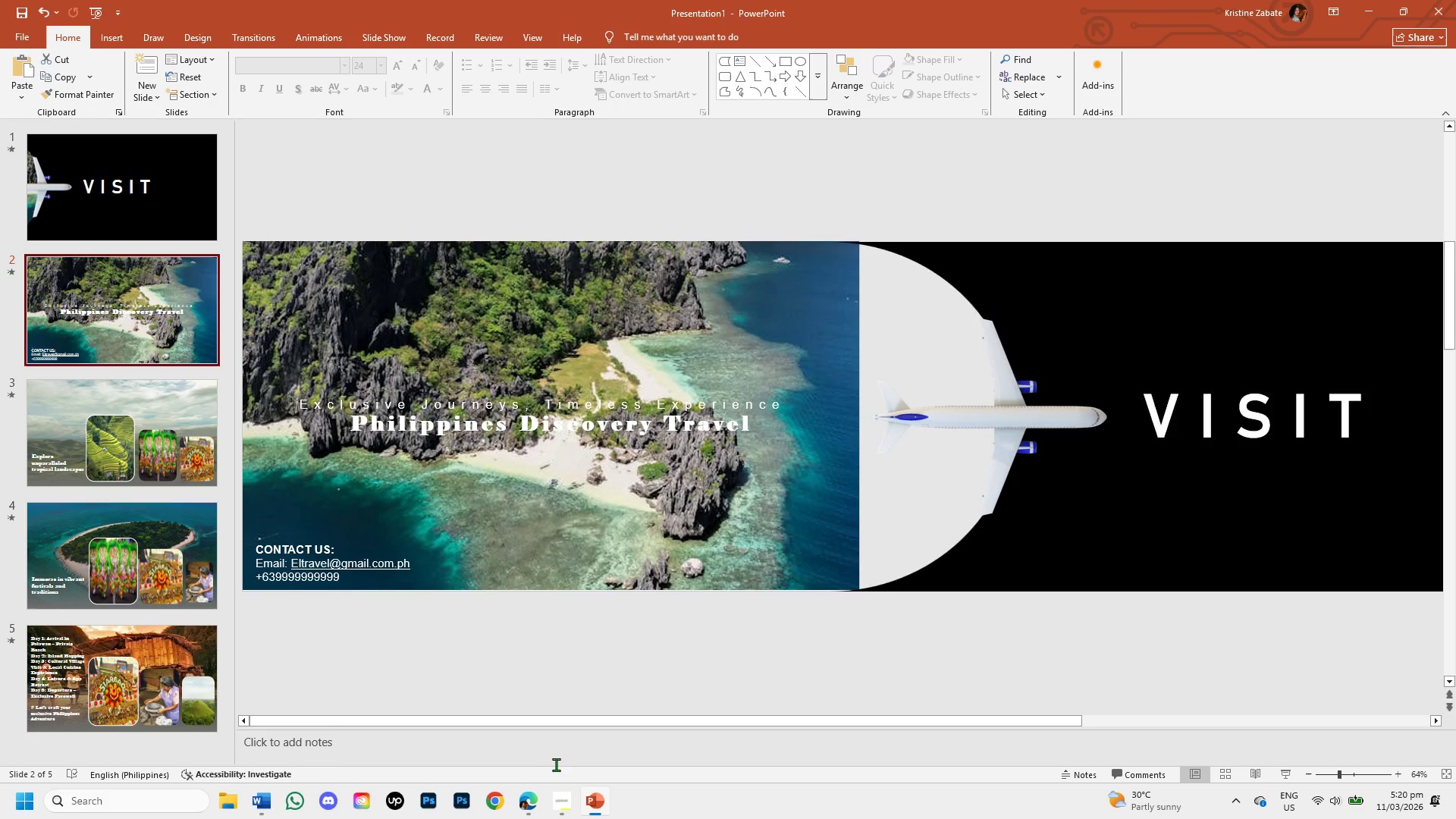 
left_click([563, 799])